 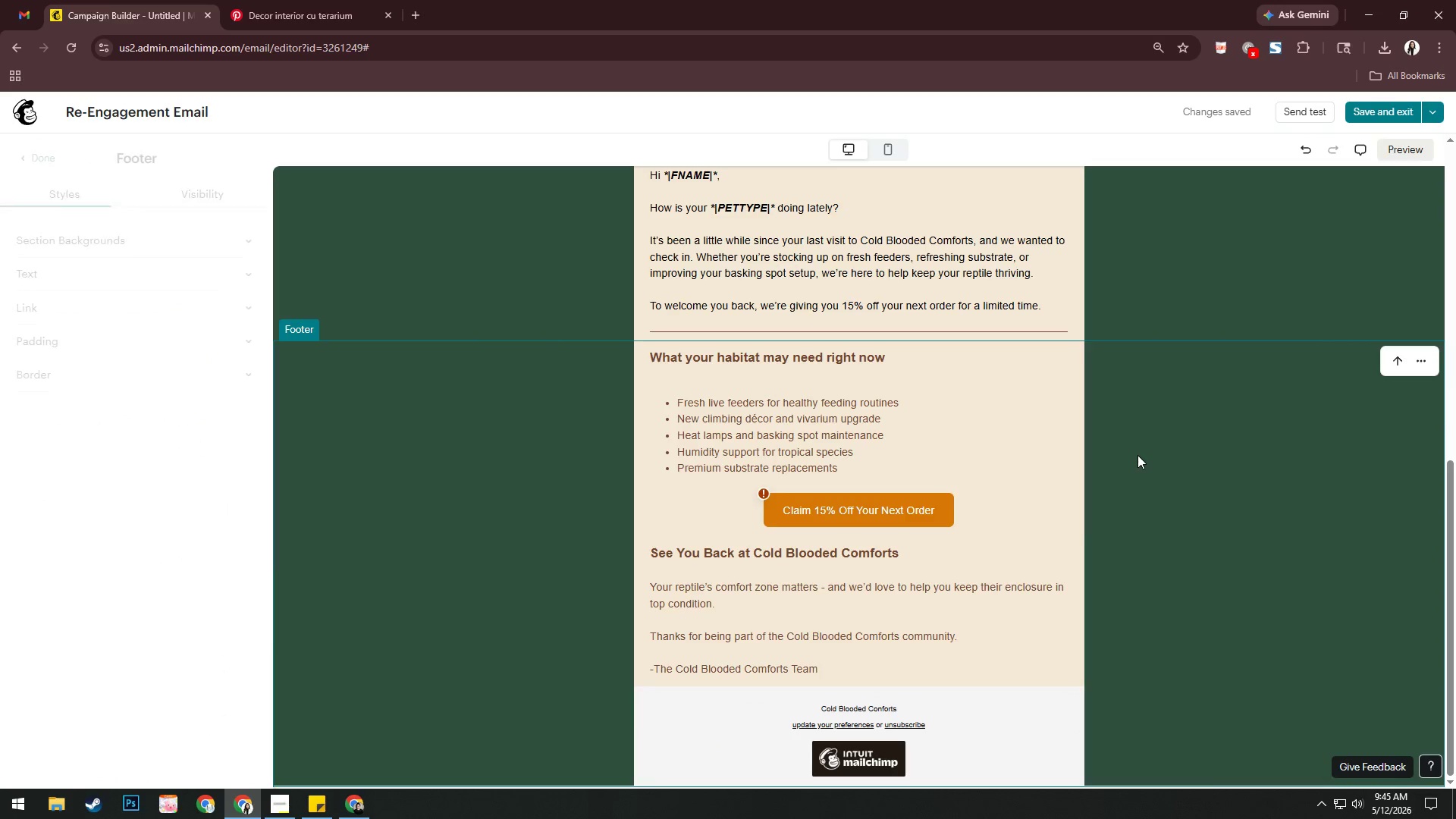 
left_click([761, 492])
 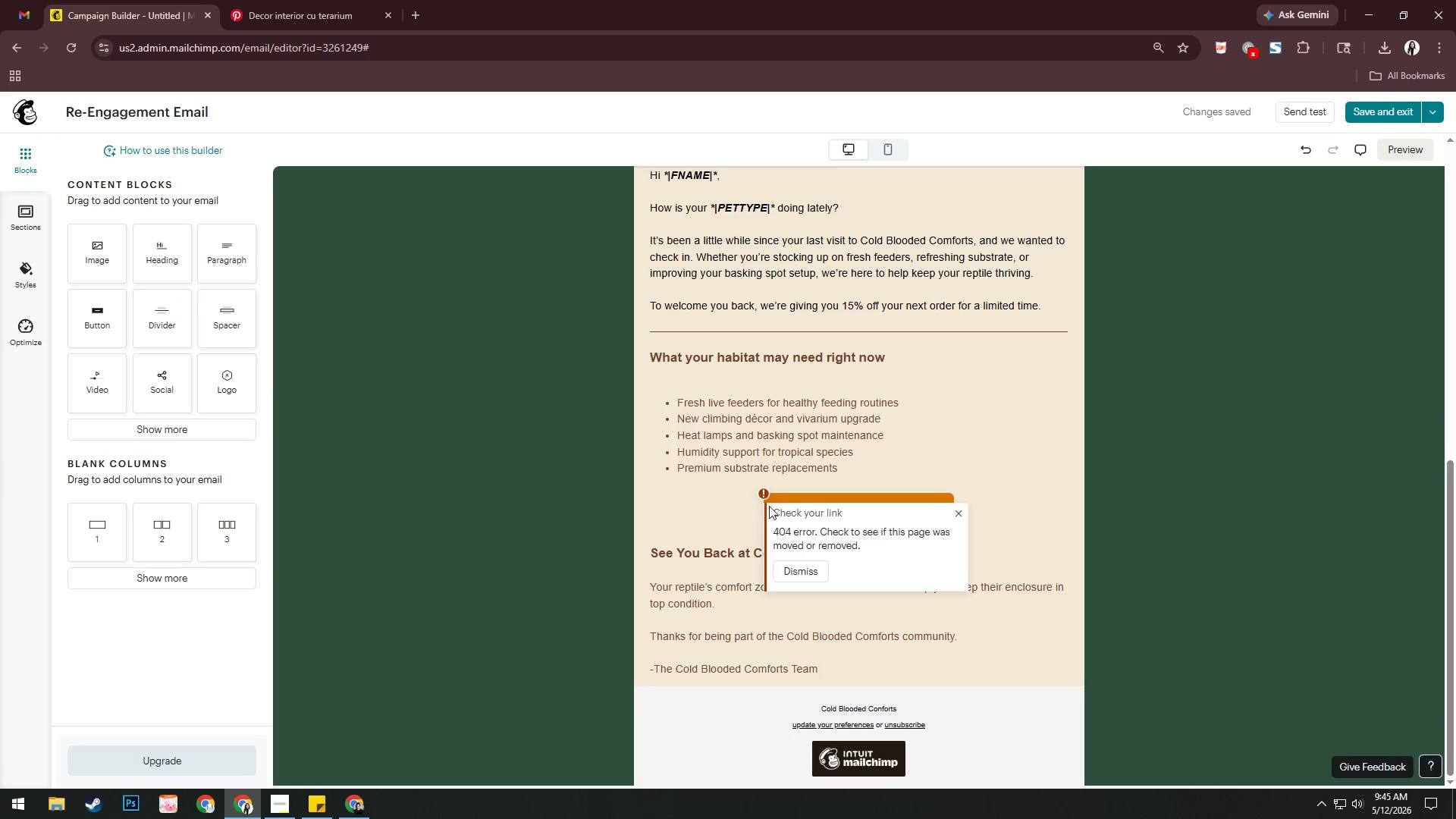 
left_click([813, 570])
 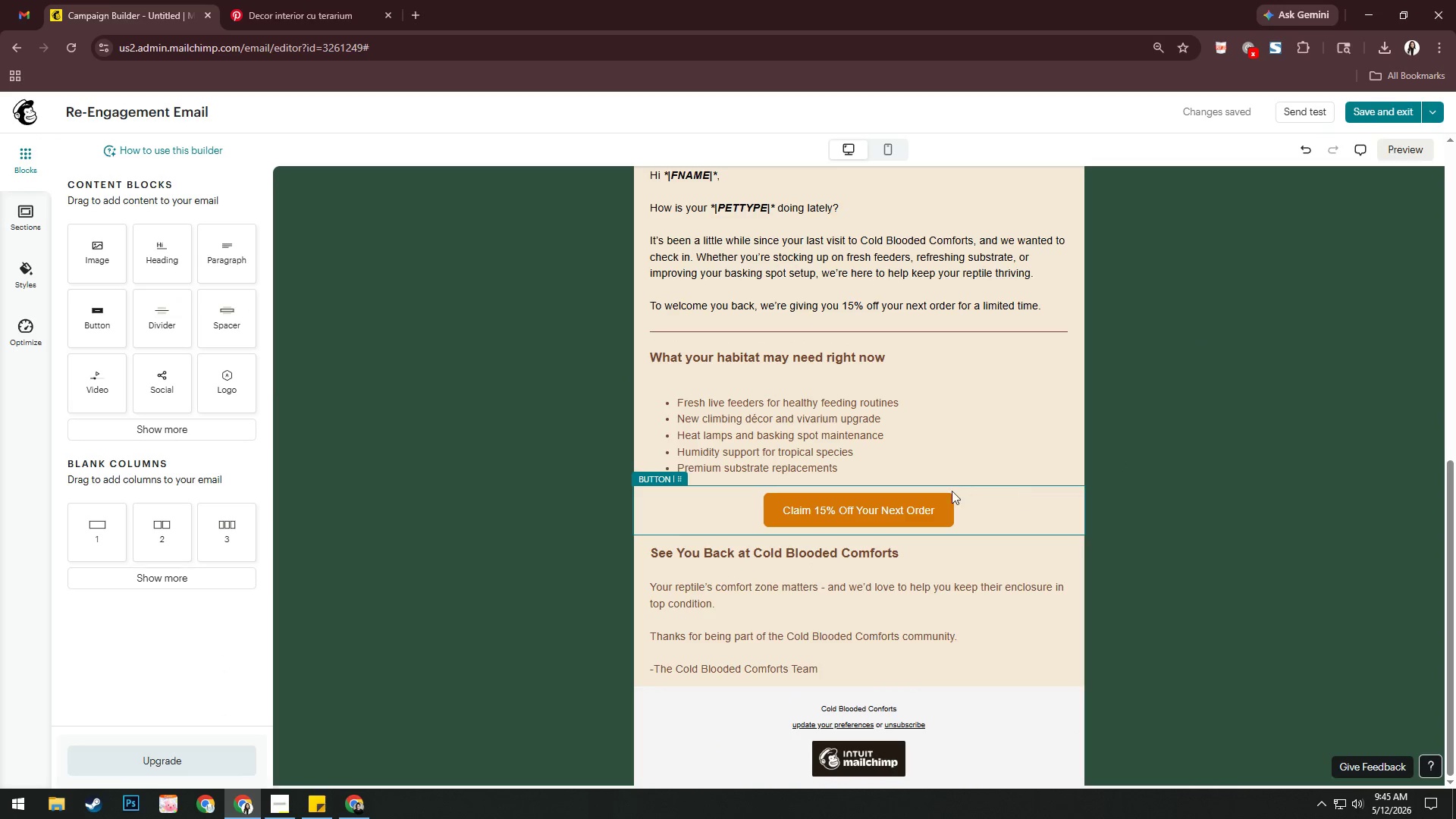 
left_click([939, 496])
 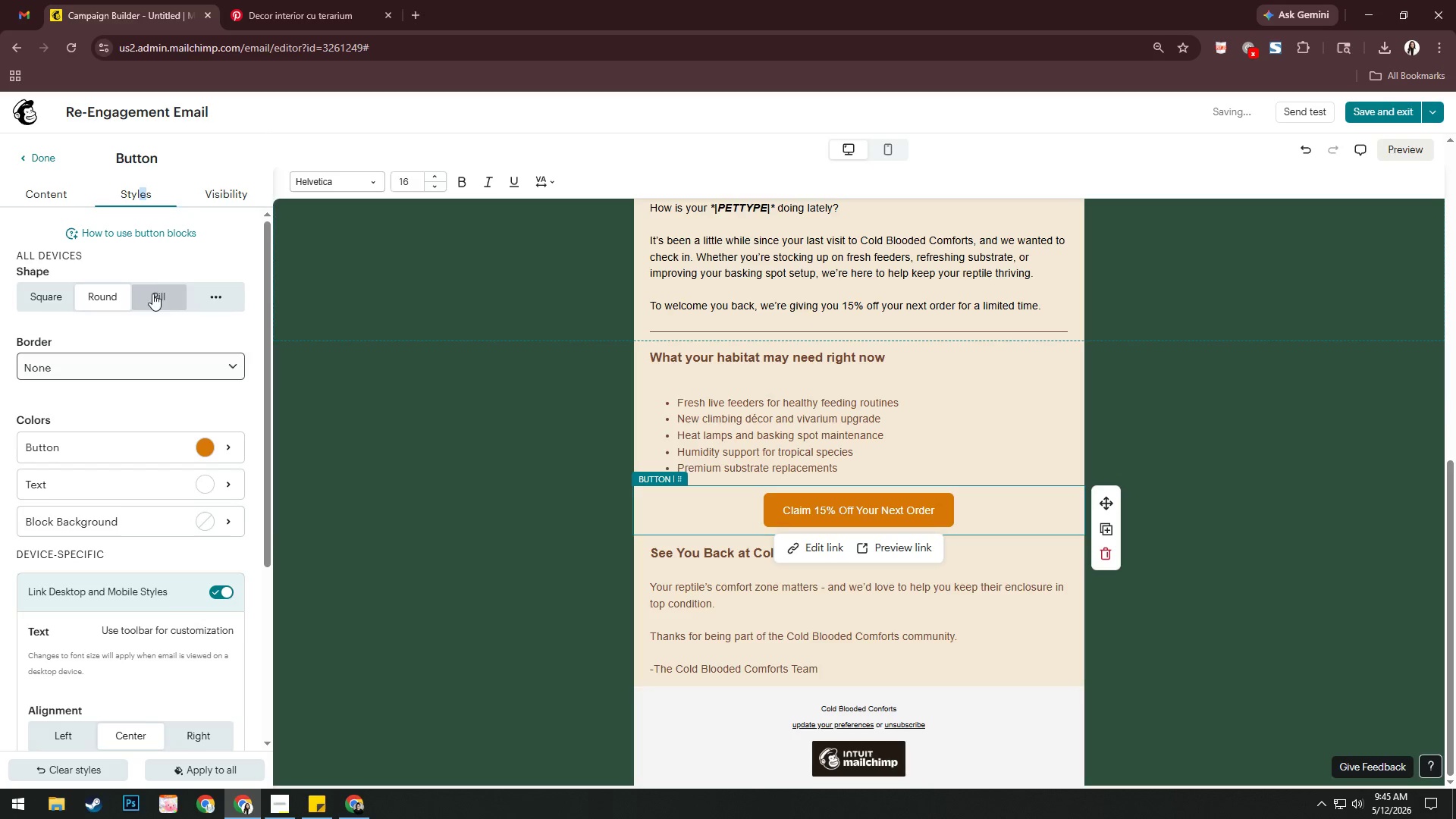 
left_click([146, 296])
 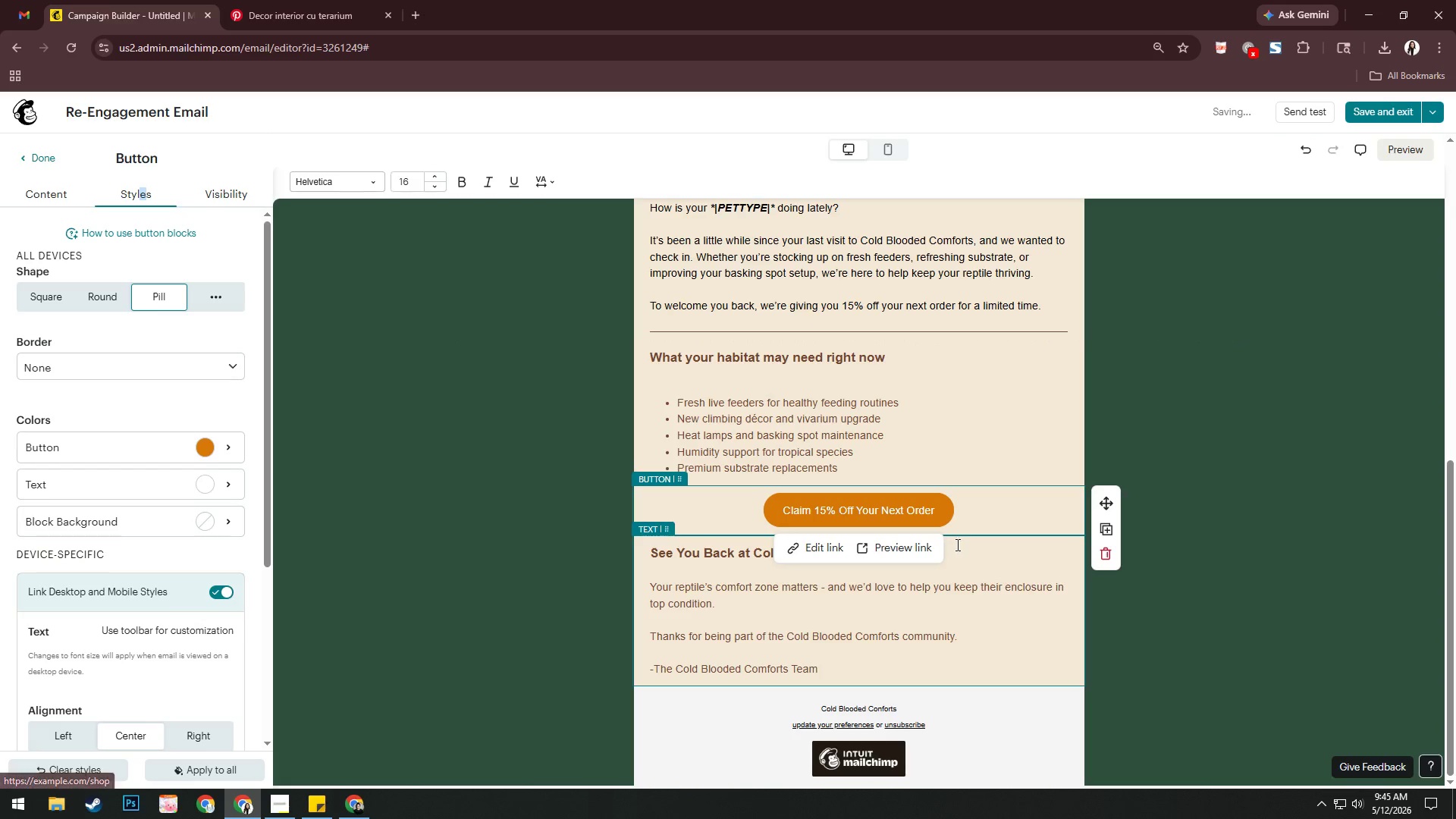 
left_click([915, 505])
 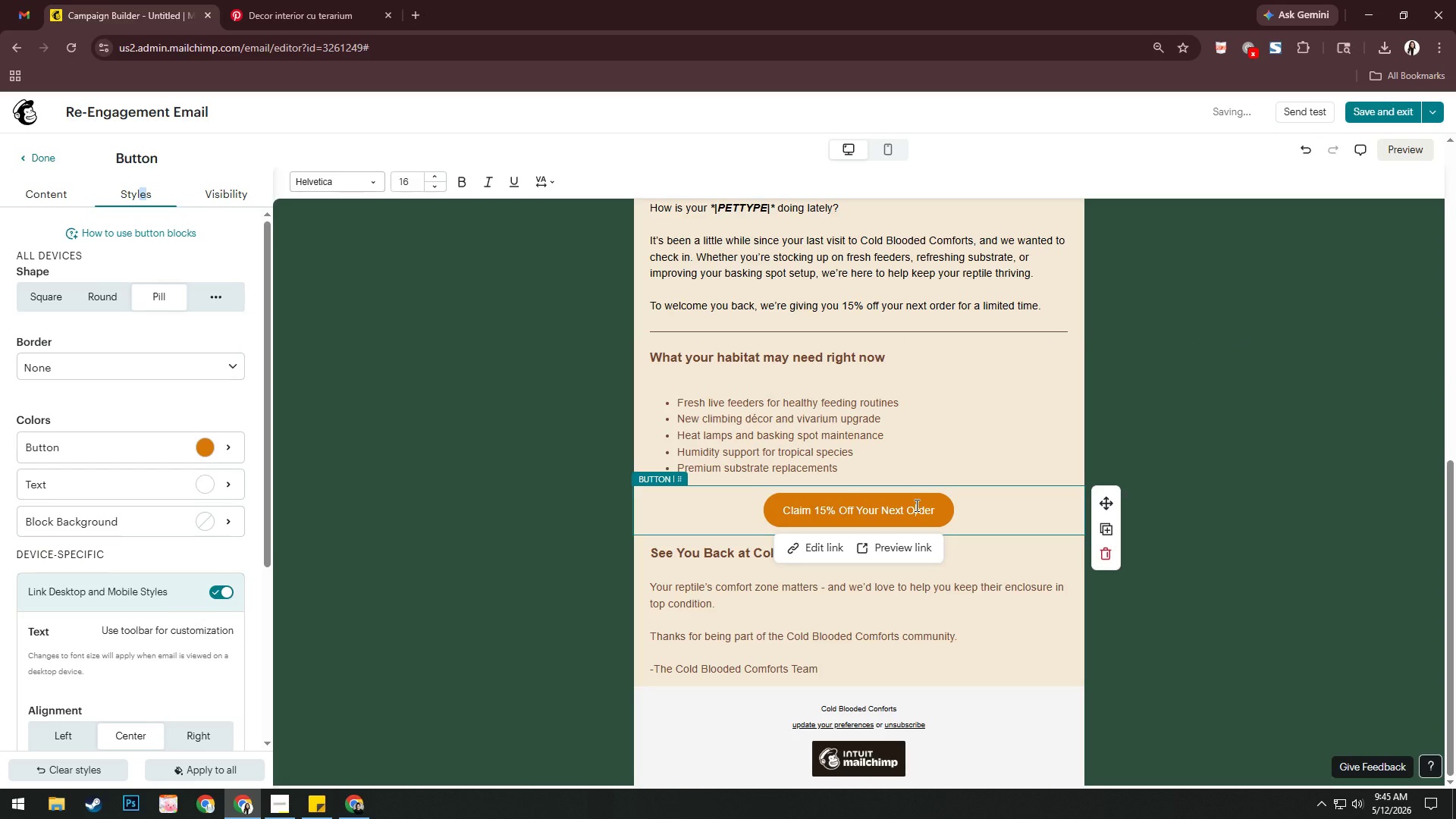 
key(Control+A)
 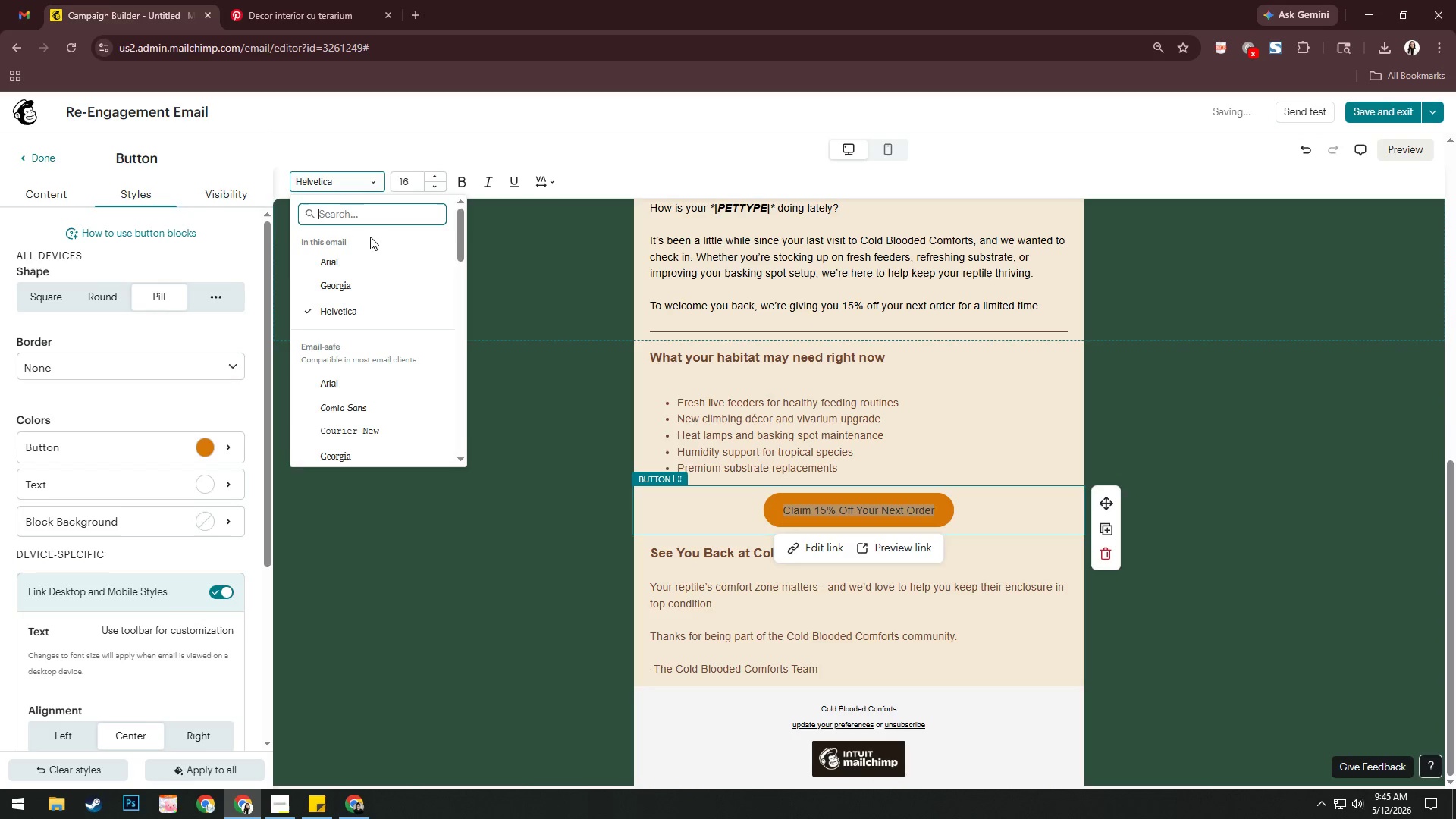 
left_click([369, 266])
 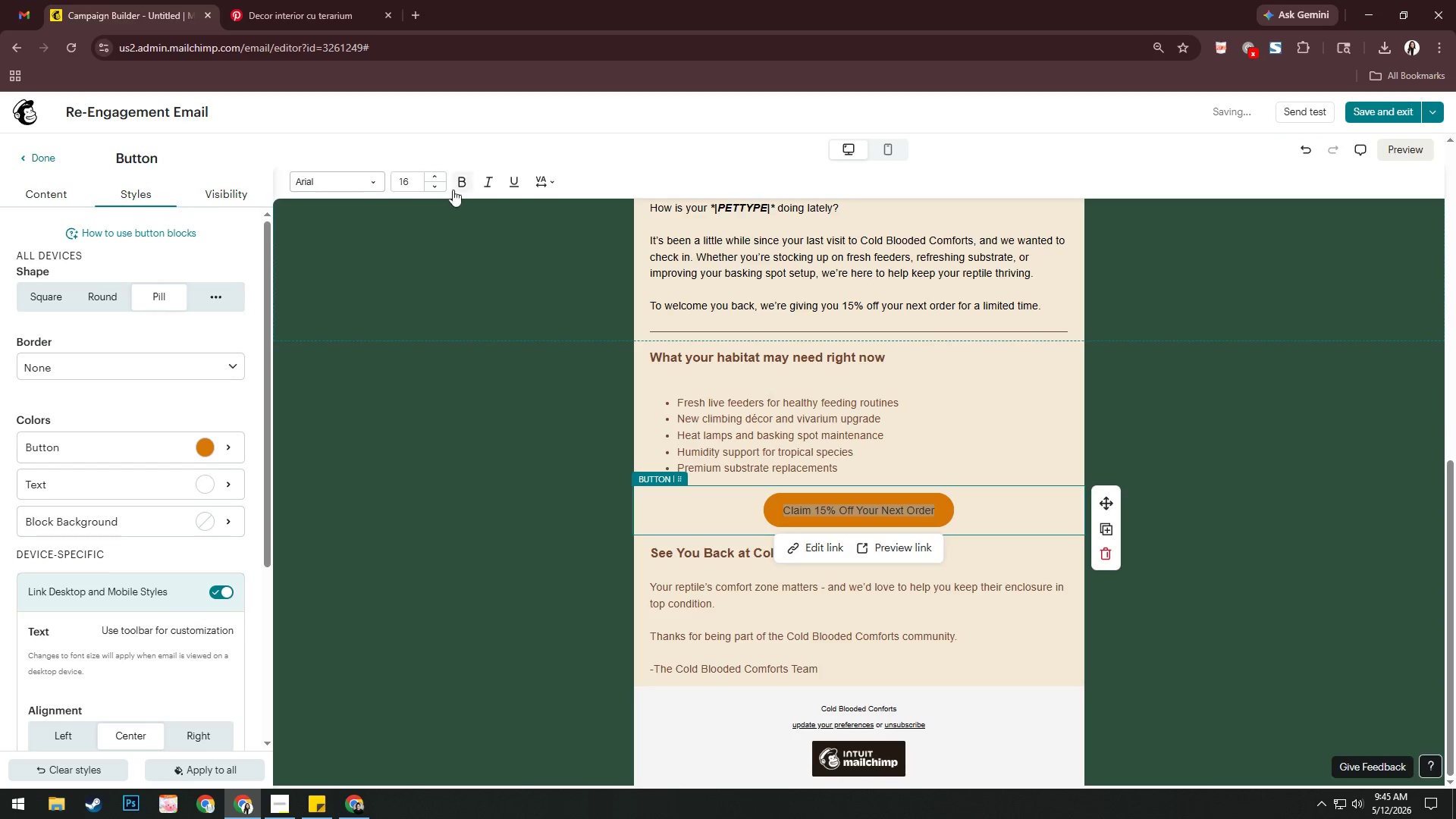 
left_click([460, 180])
 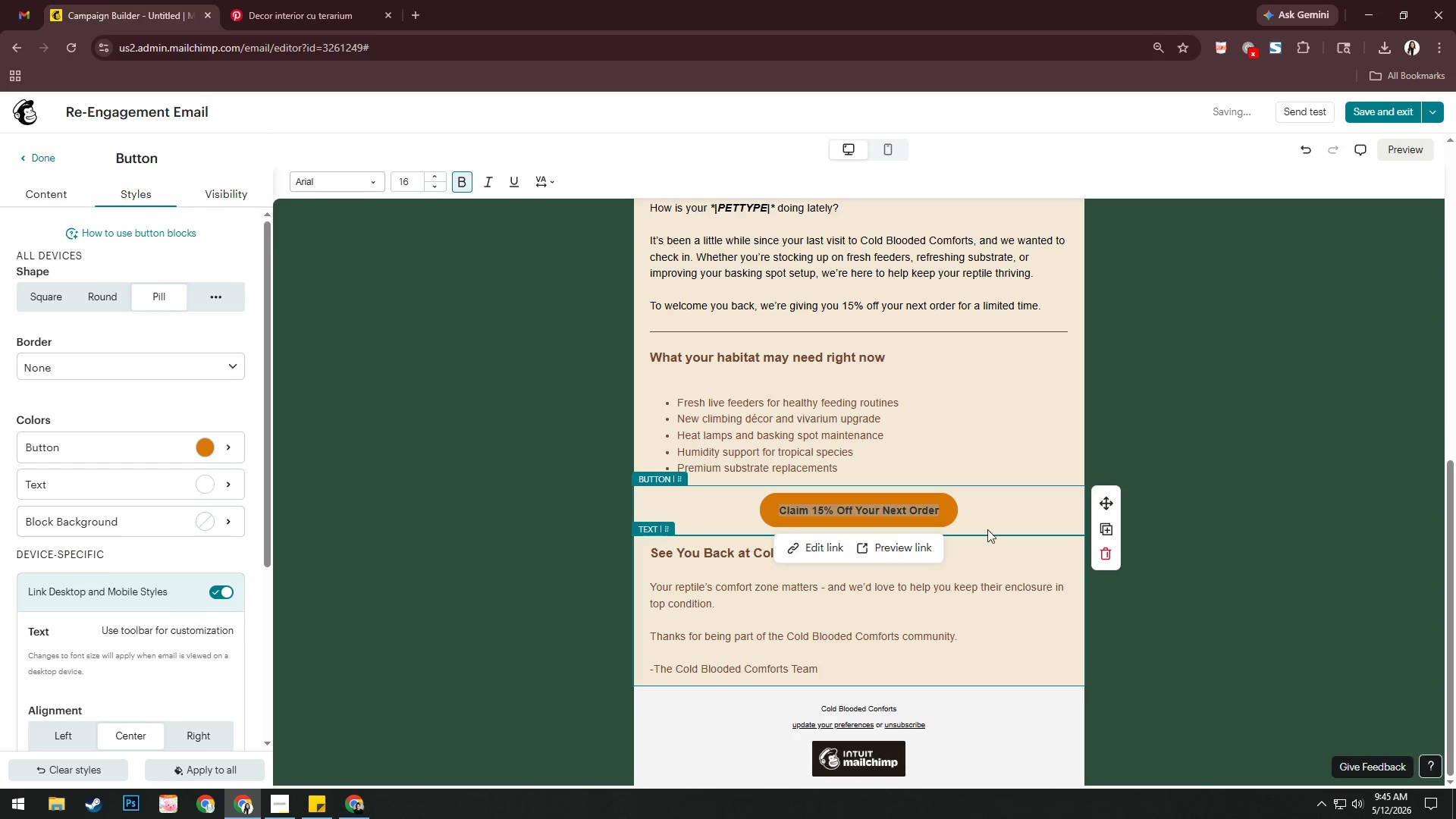 
left_click([977, 514])
 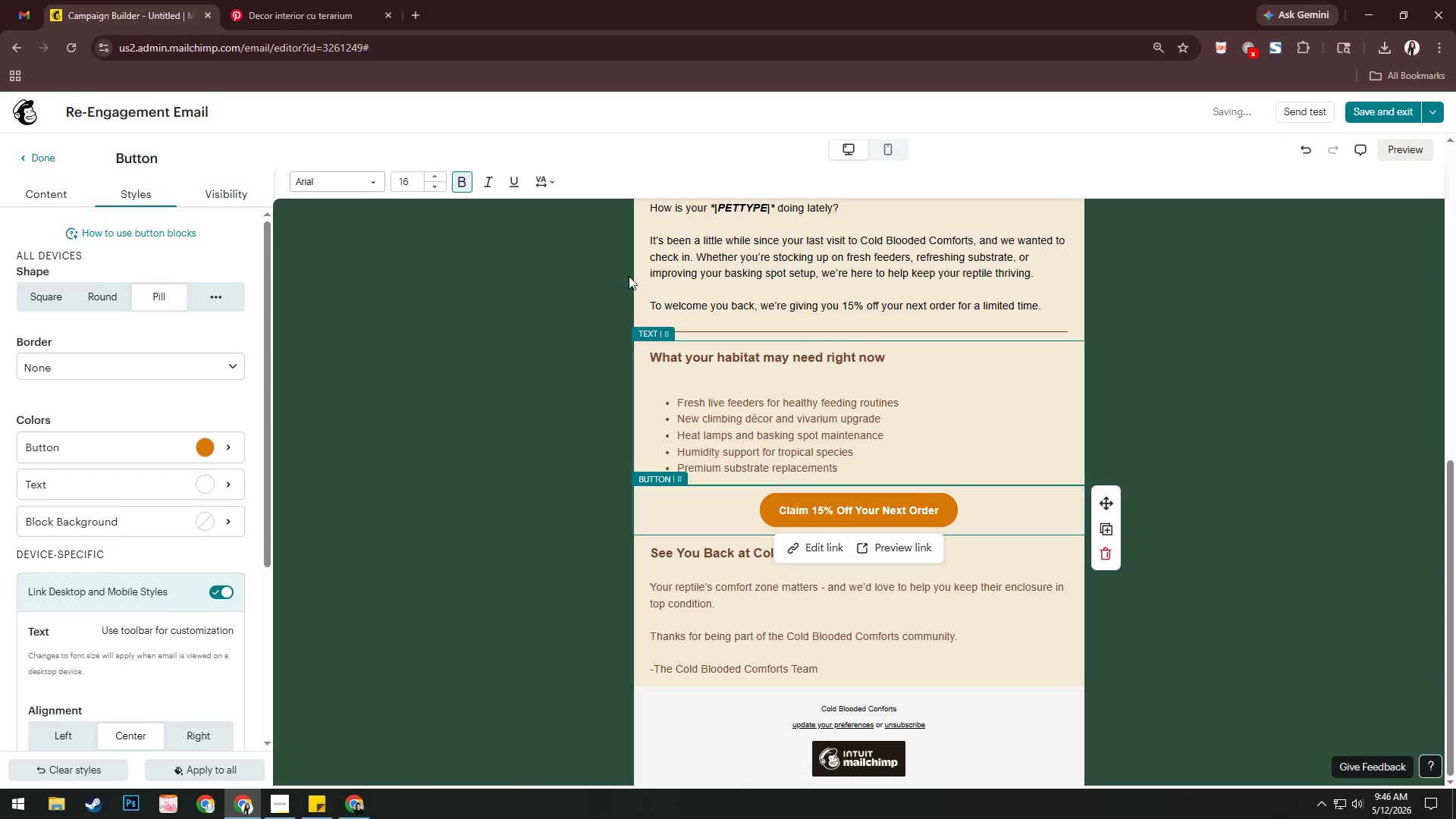 
left_click([433, 170])
 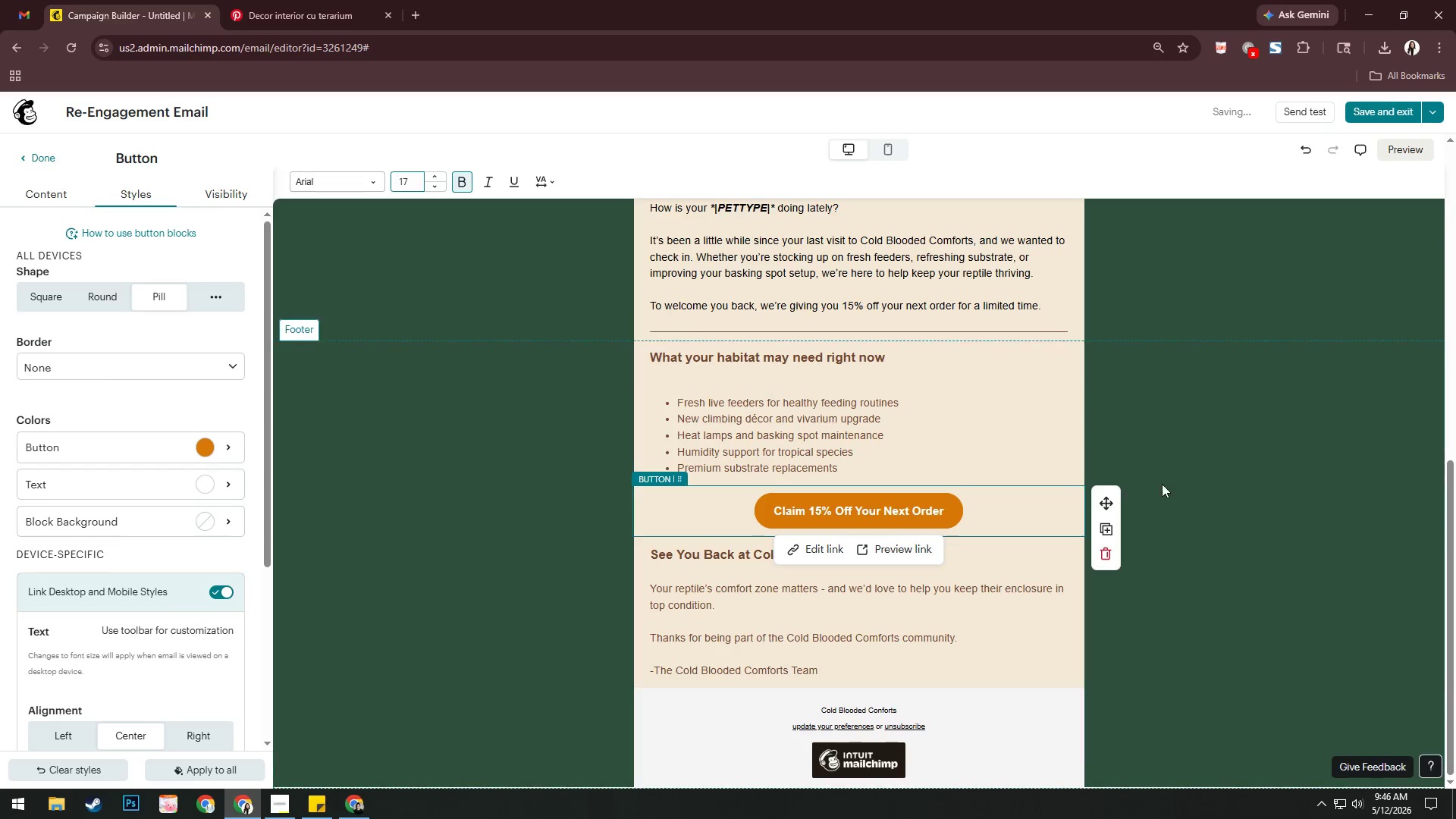 
left_click([1244, 500])
 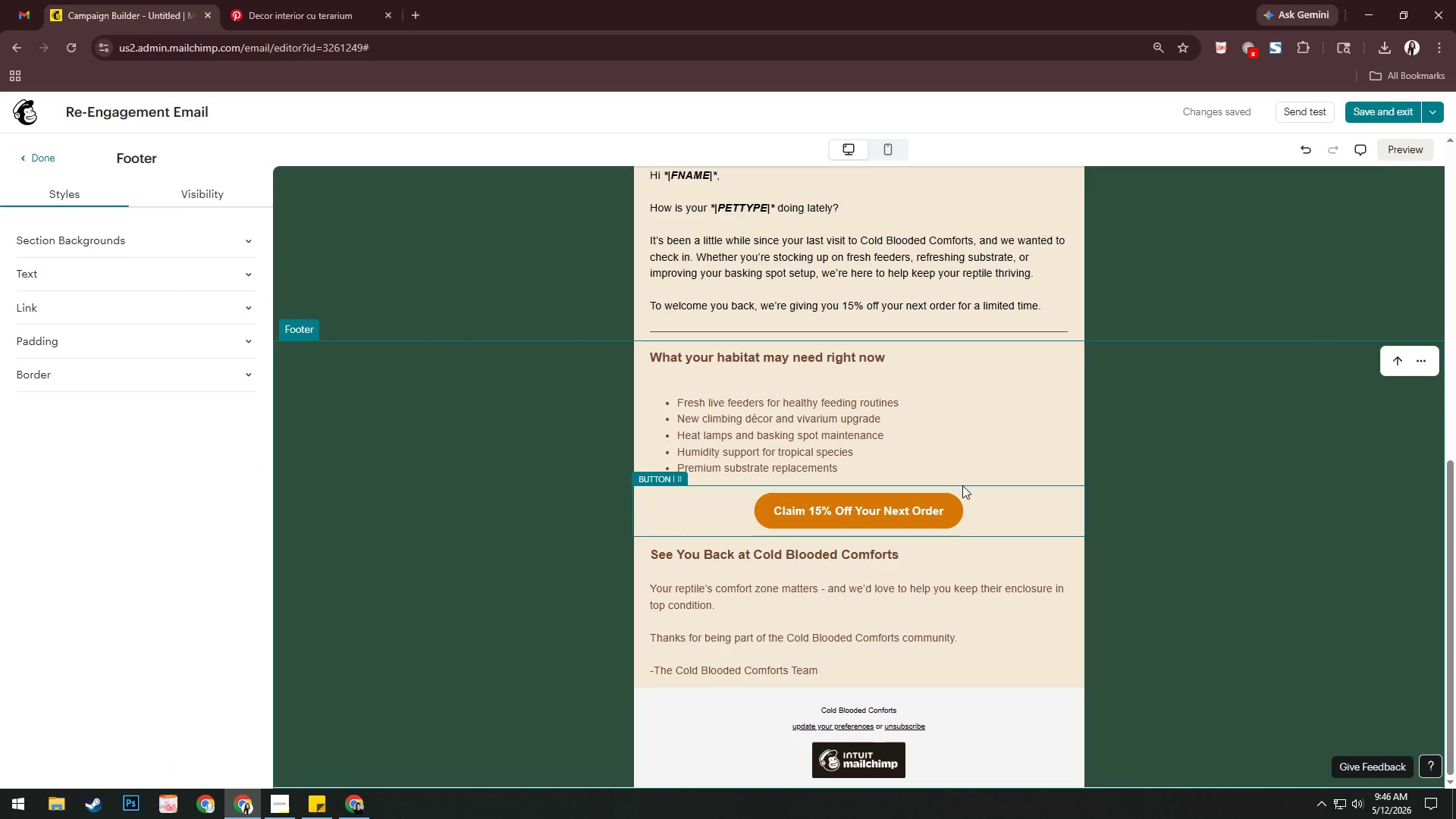 
wait(13.53)
 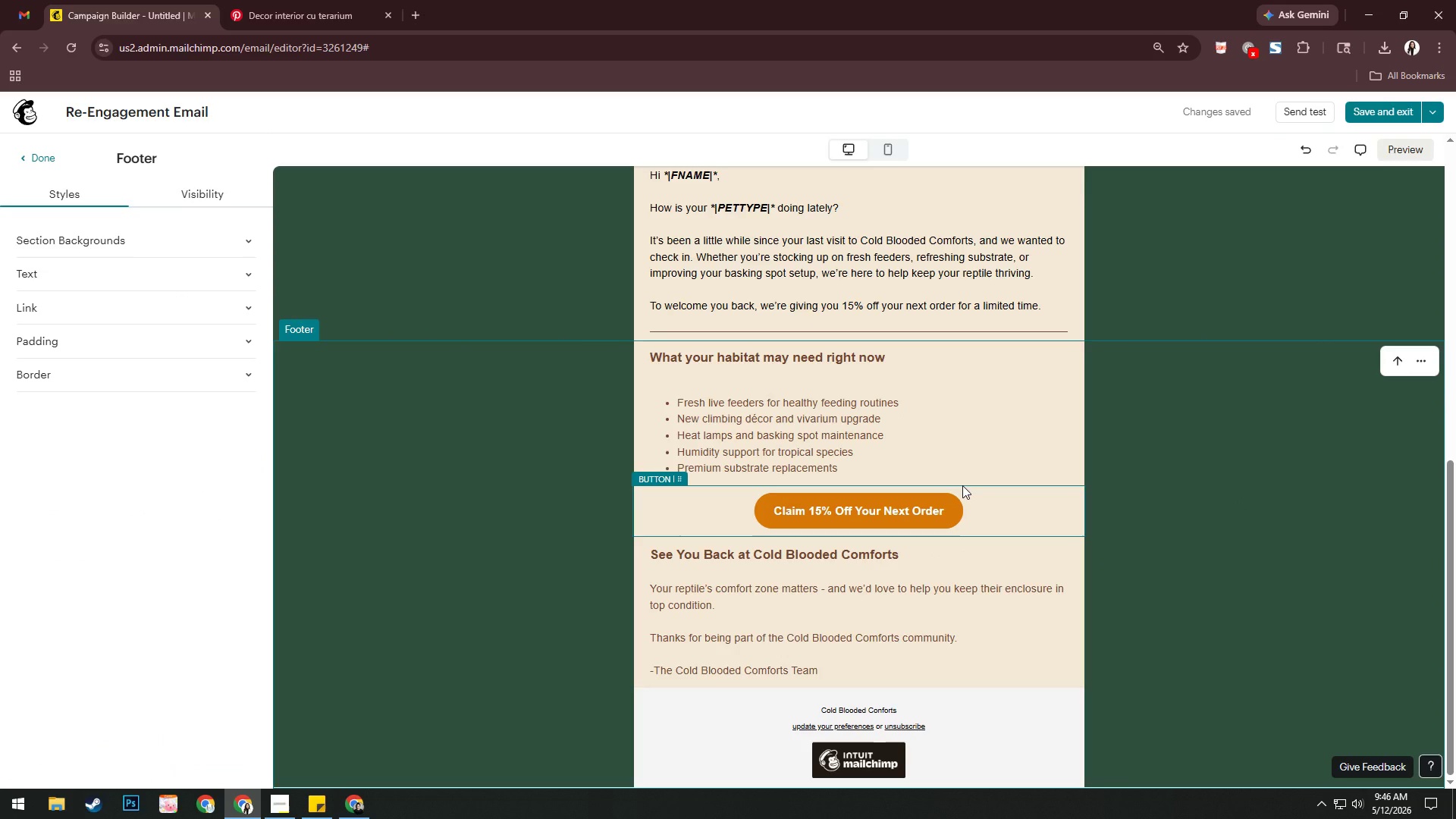 
scroll: coordinate [949, 631], scroll_direction: down, amount: 6.0
 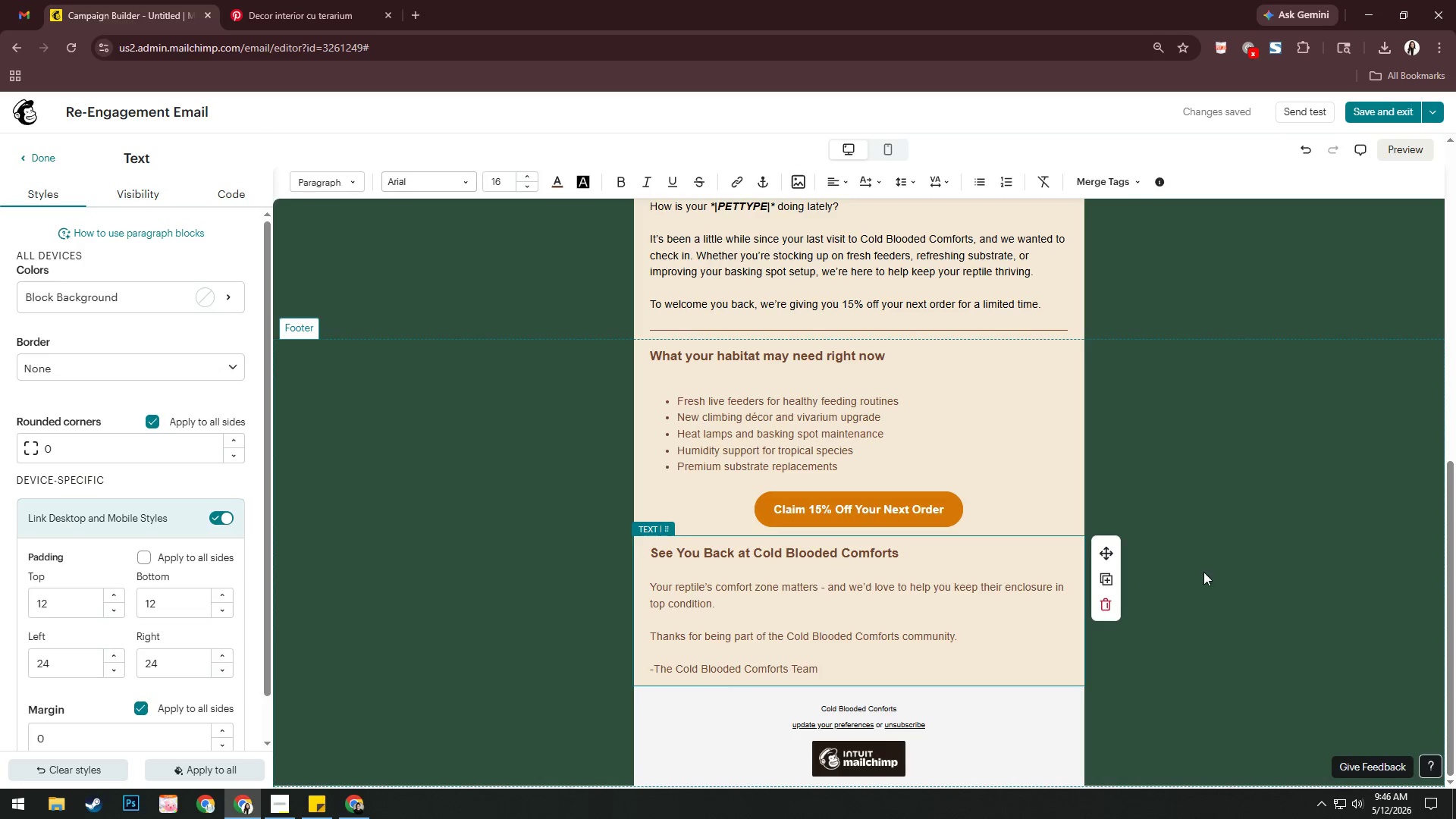 
left_click([1210, 570])
 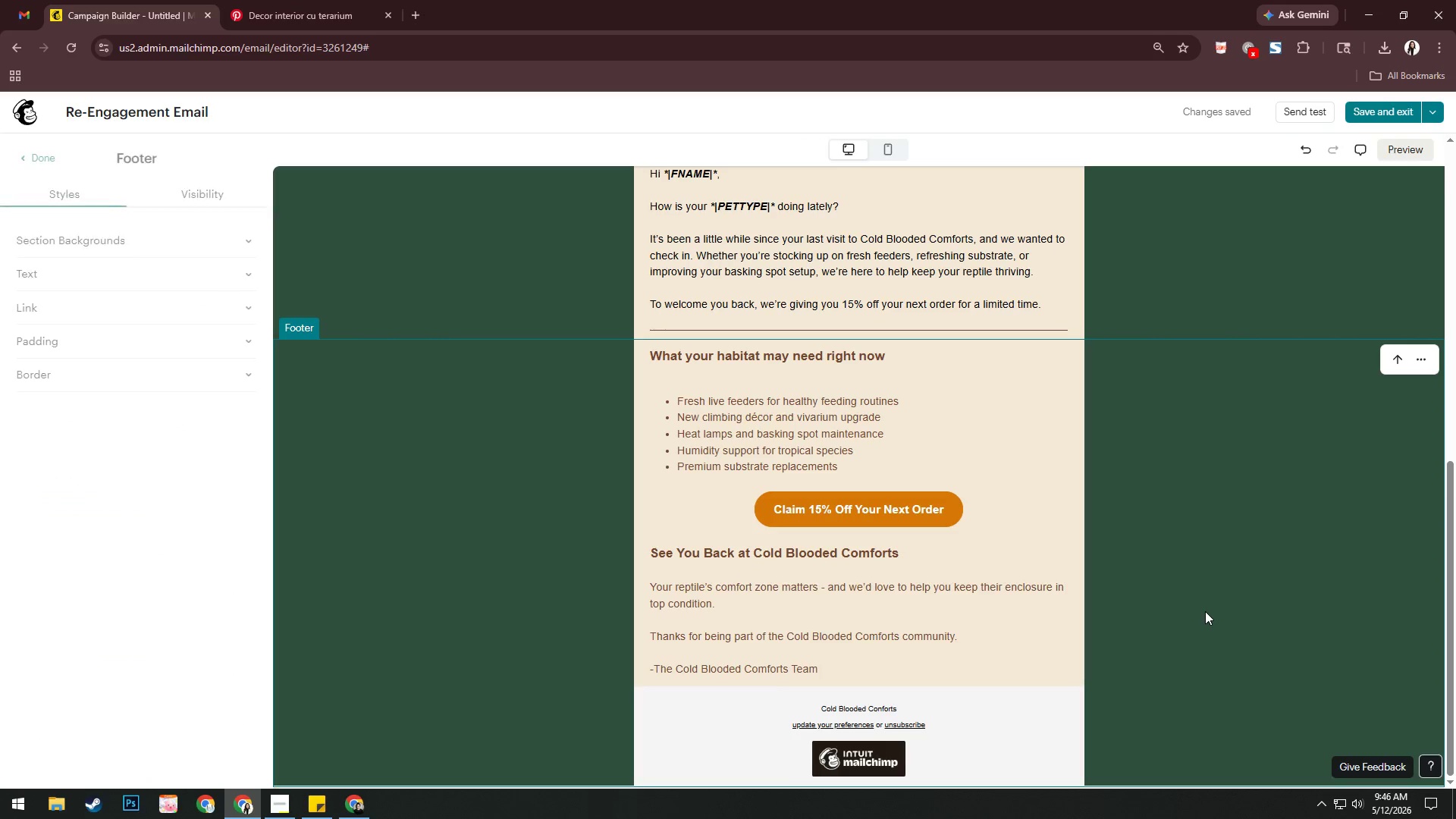 
scroll: coordinate [1205, 611], scroll_direction: down, amount: 3.0
 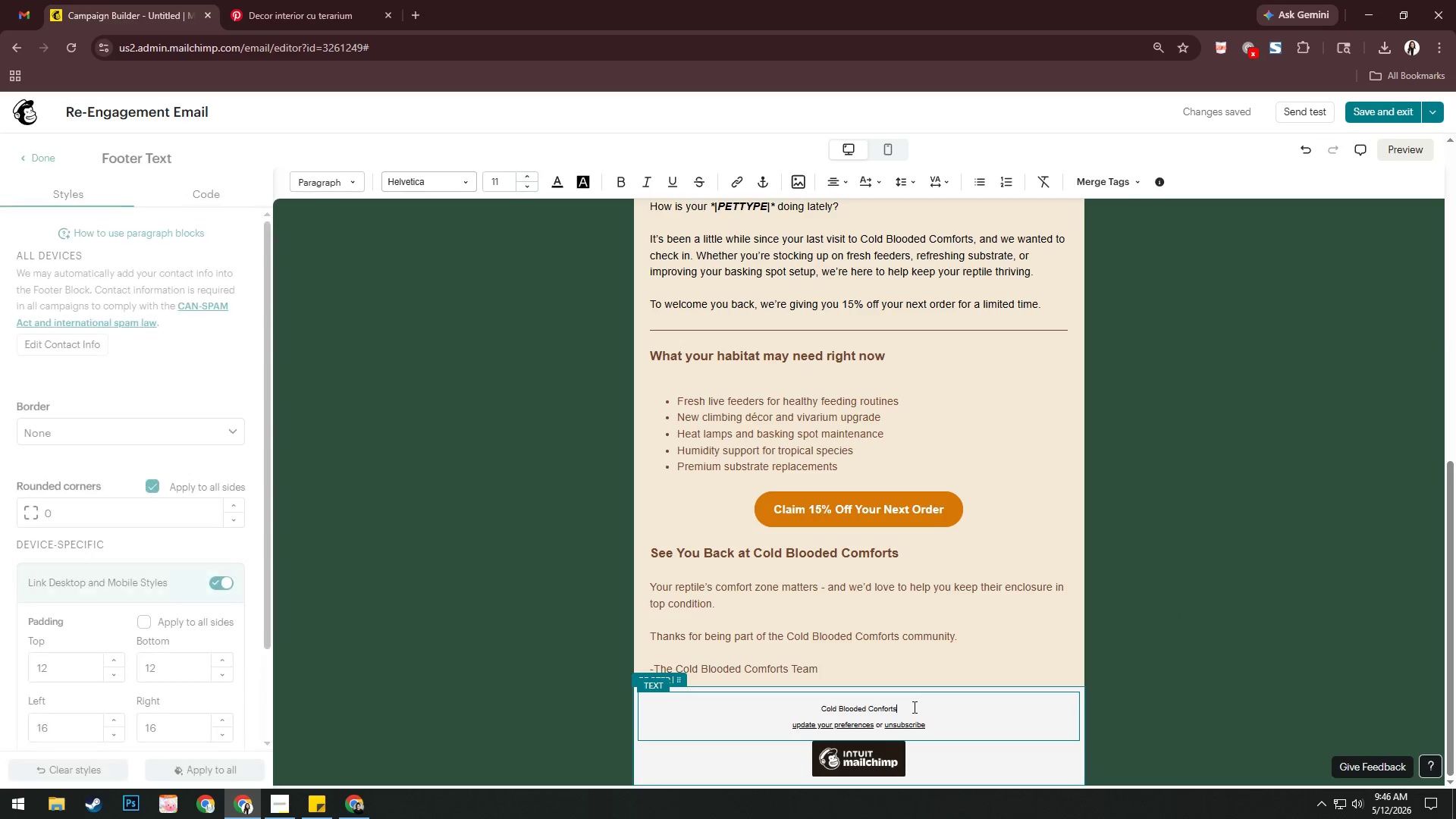 
key(Backspace)
key(Backspace)
key(Backspace)
key(Backspace)
key(Backspace)
key(Backspace)
type(mforts)
 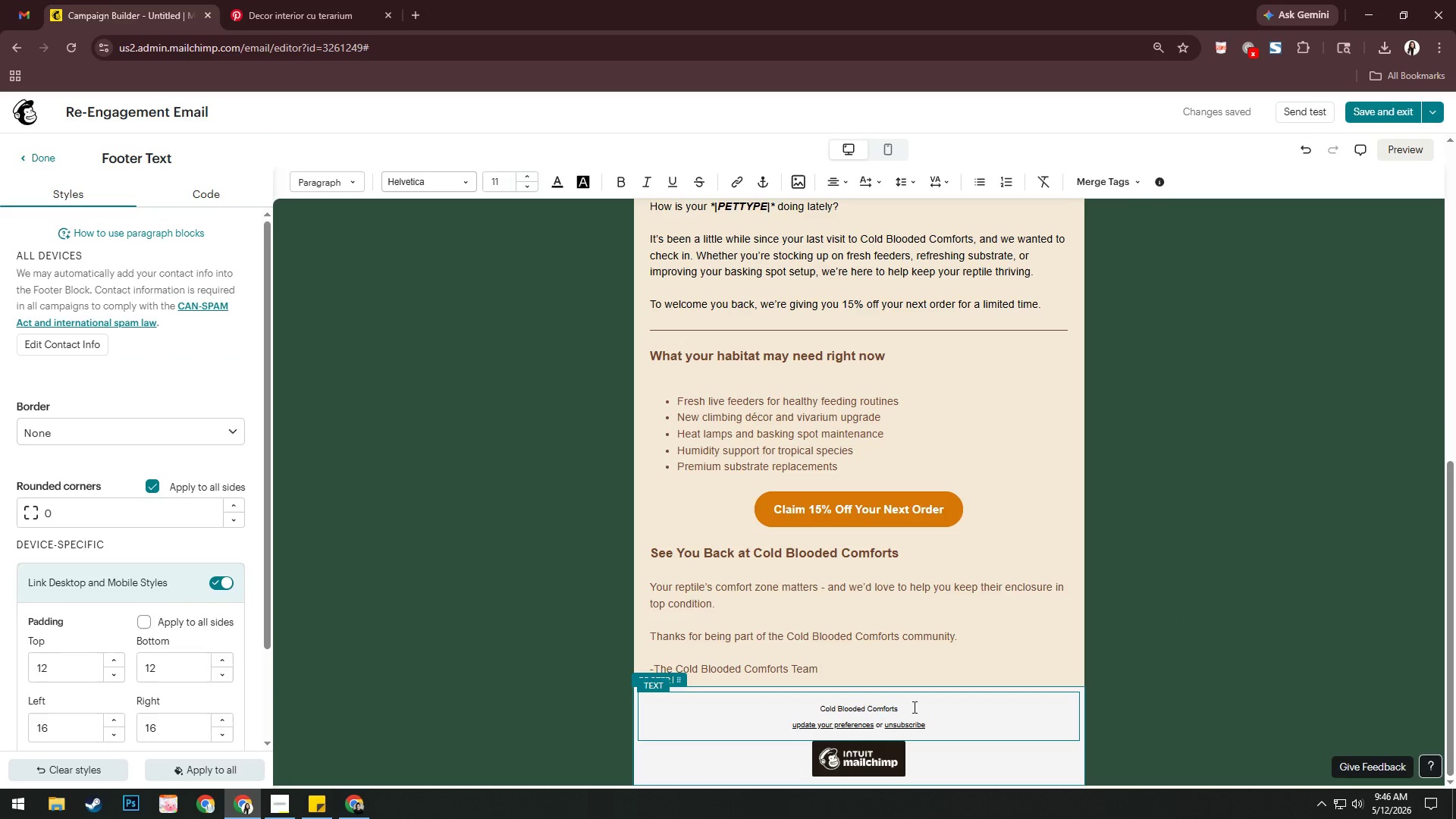 
wait(6.97)
 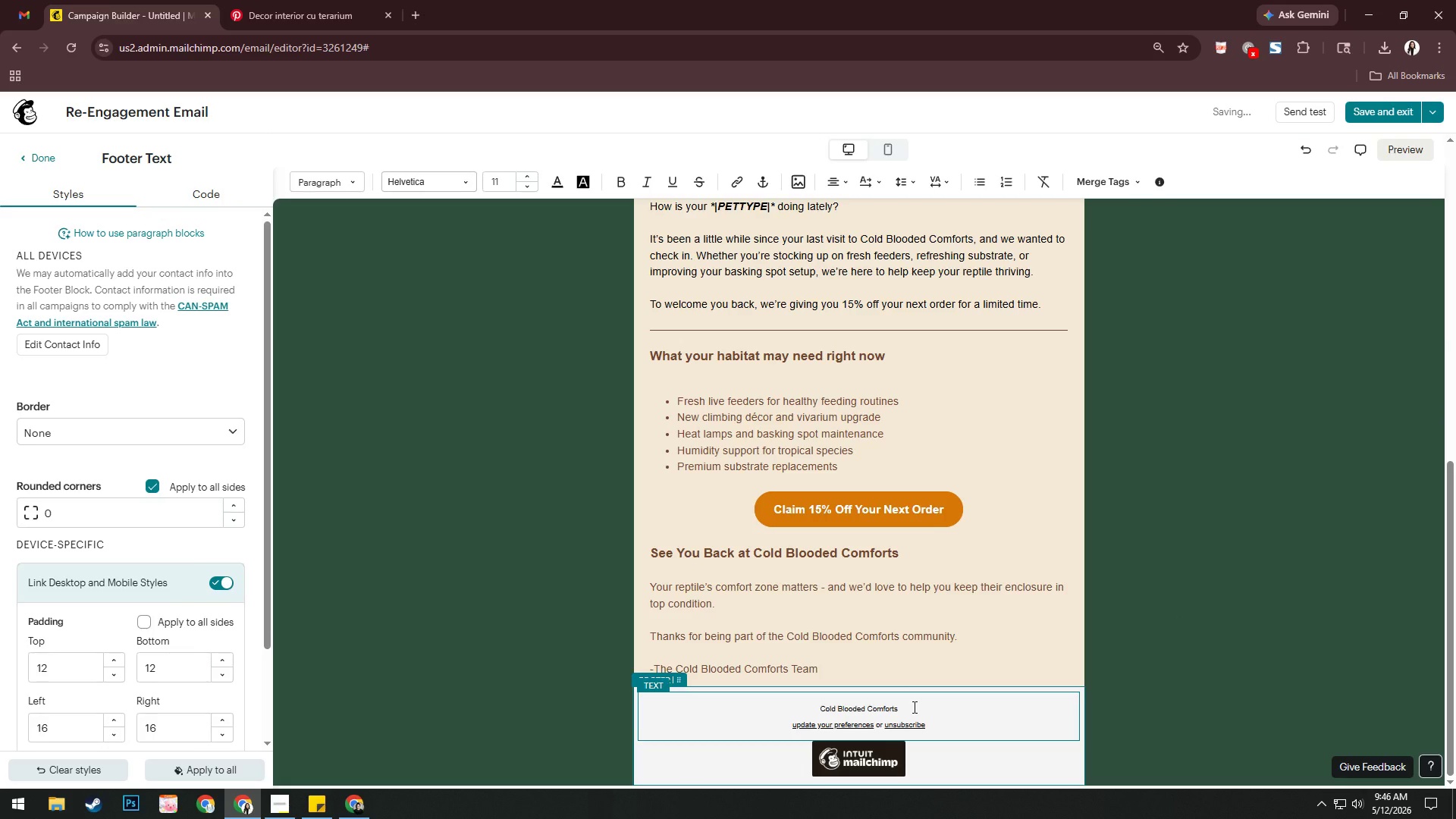 
key(Enter)
 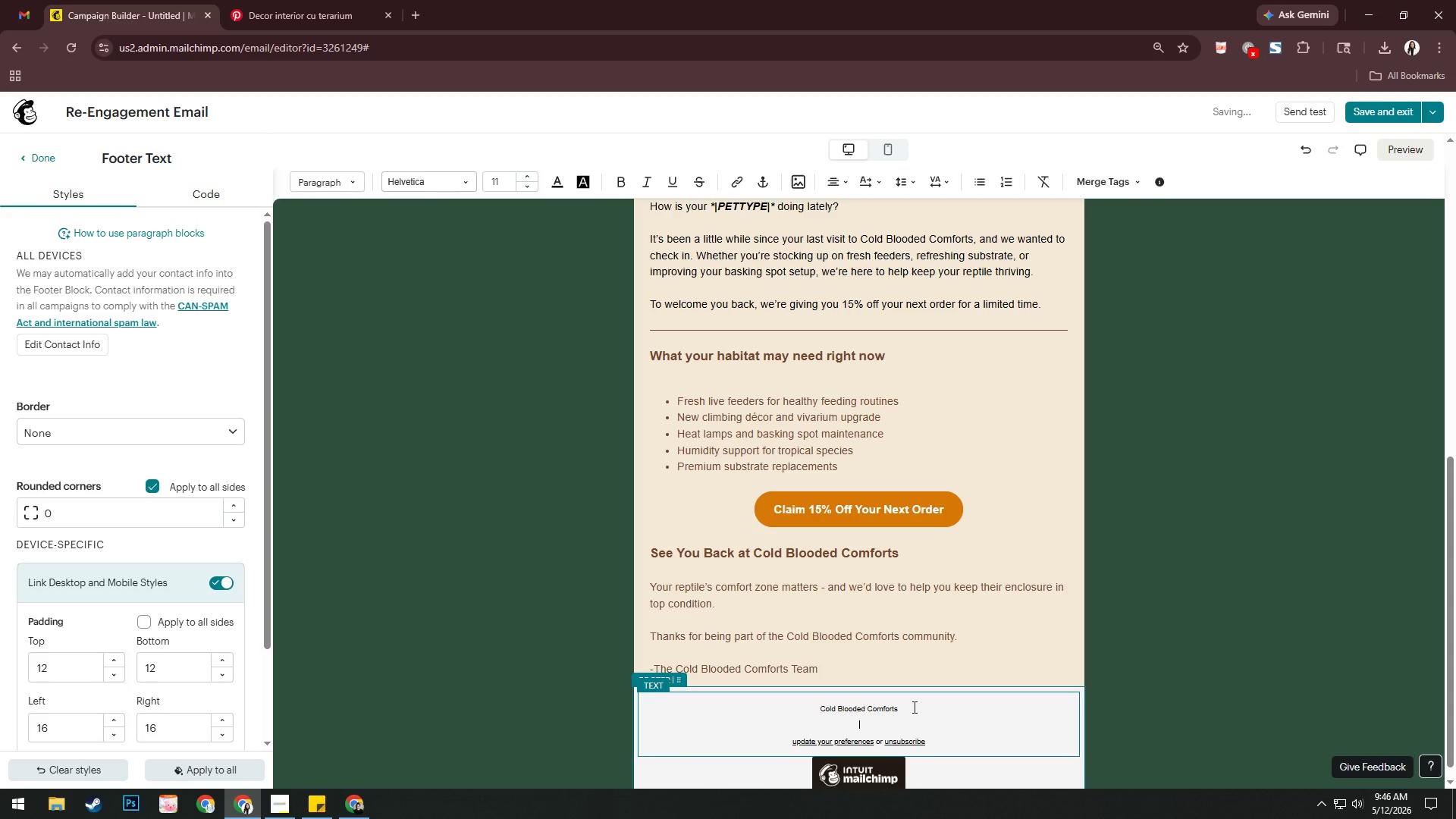 
type(123 Terraium Lane)
 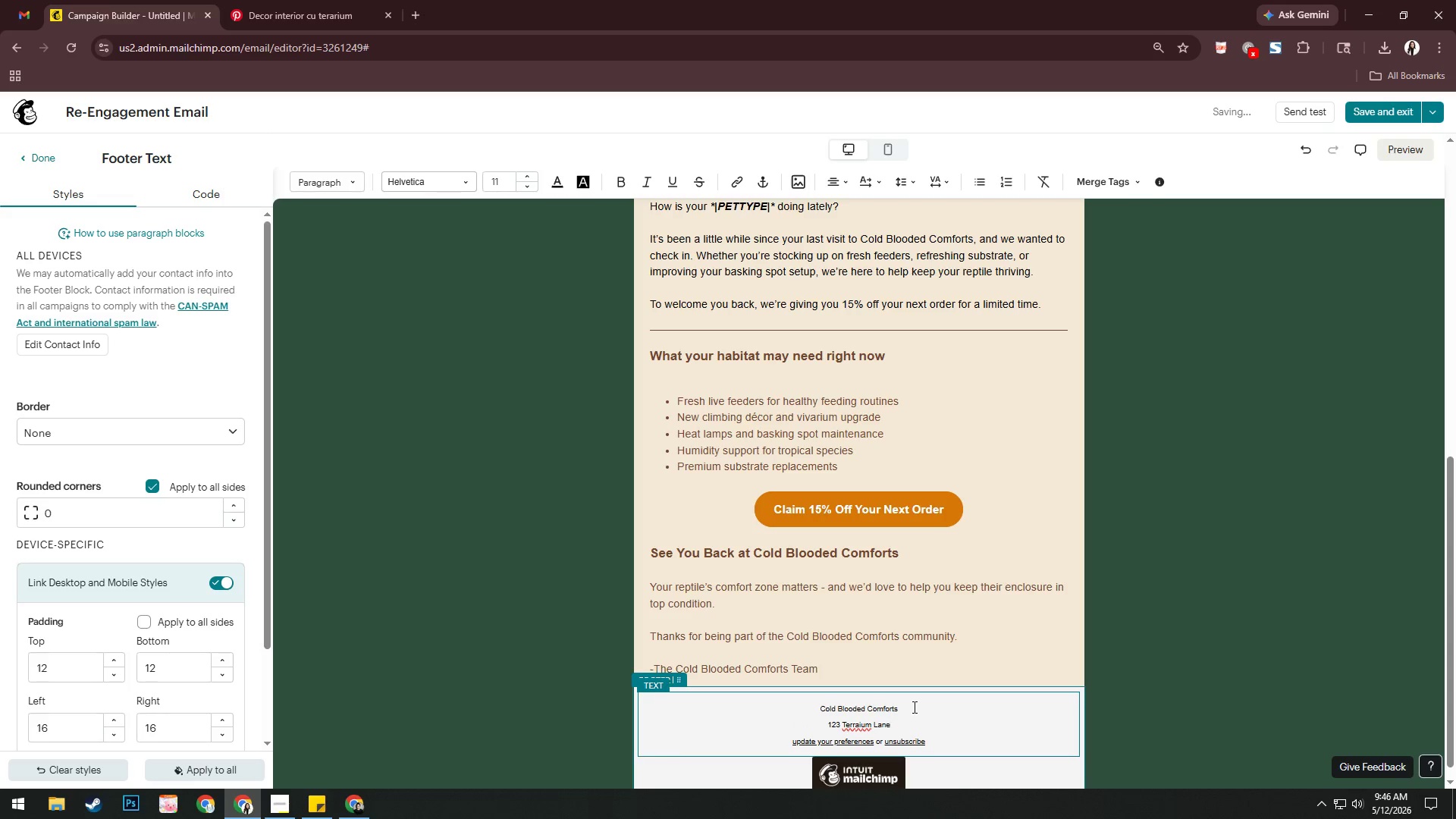 
right_click([855, 727])
 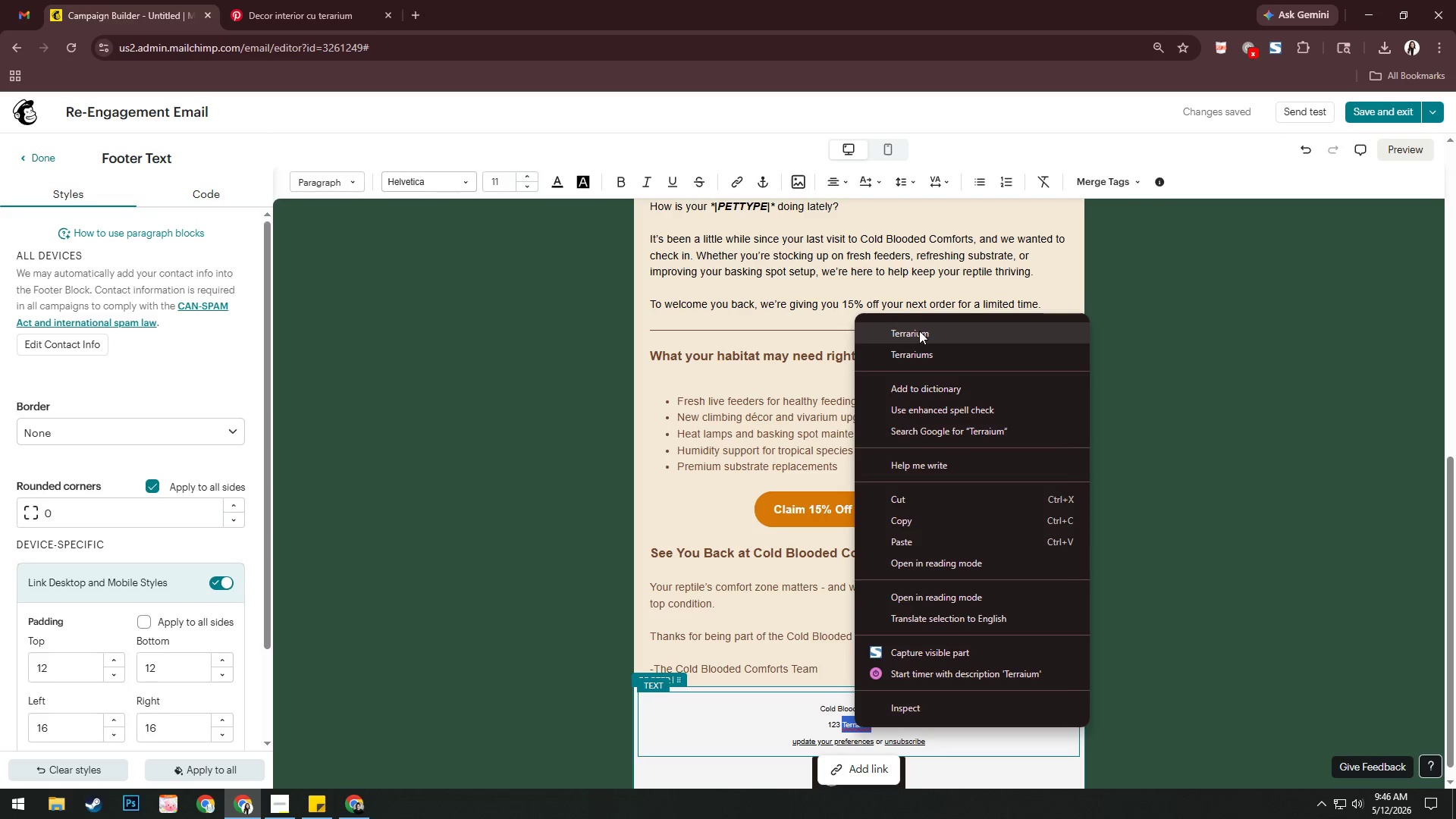 
left_click([919, 331])
 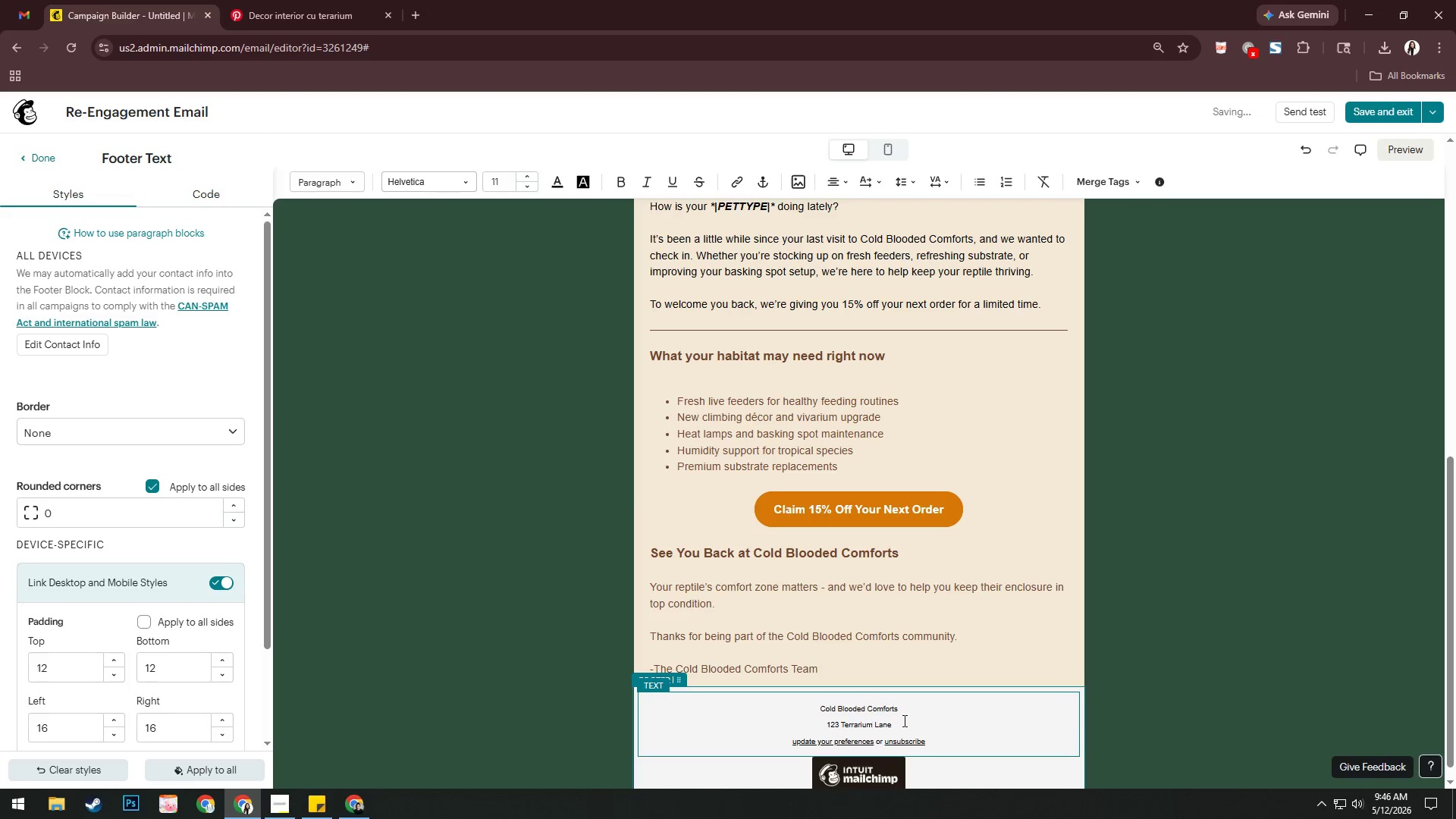 
left_click_drag(start_coordinate=[907, 708], to_coordinate=[784, 705])
 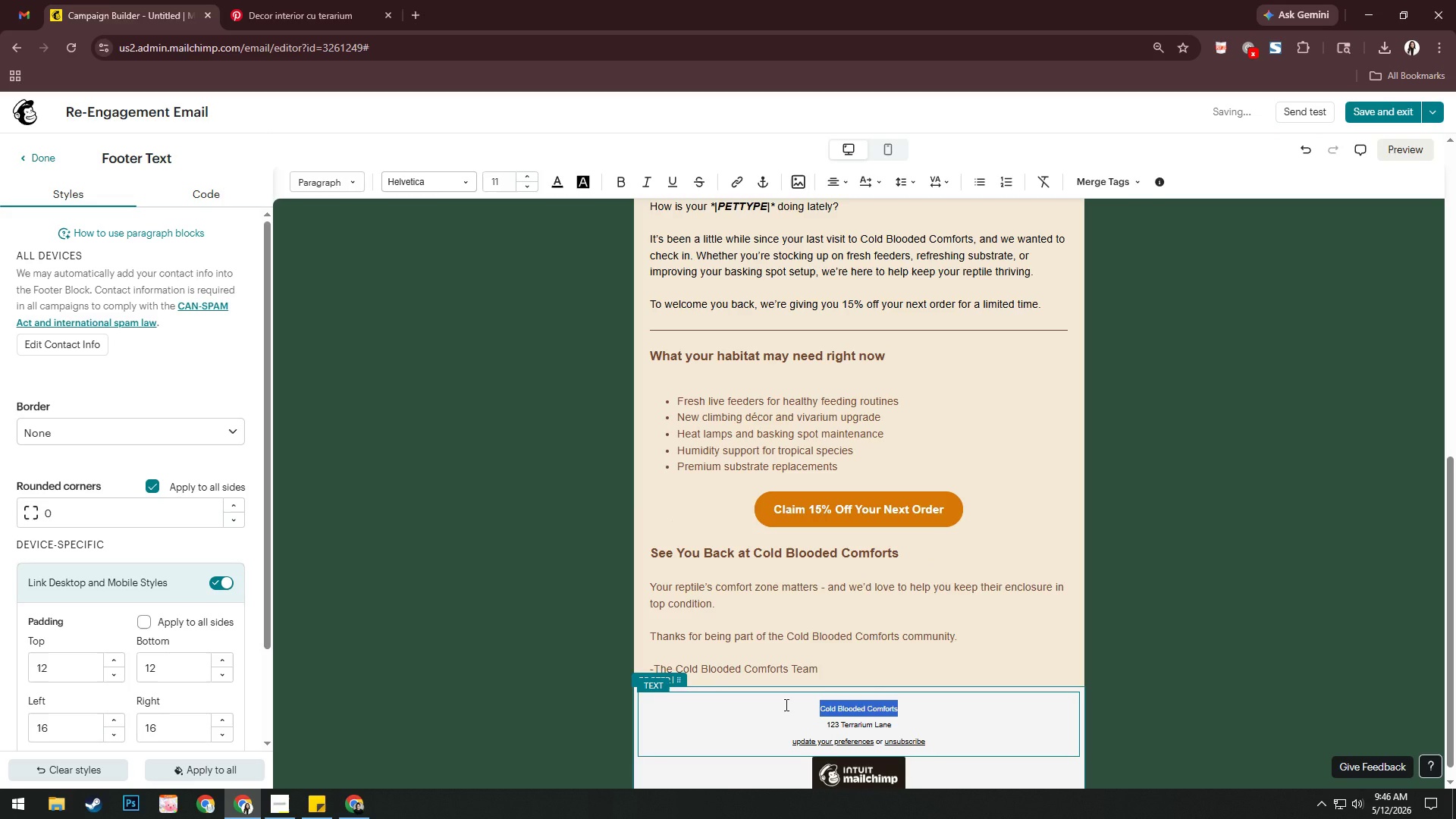 
left_click([784, 705])
 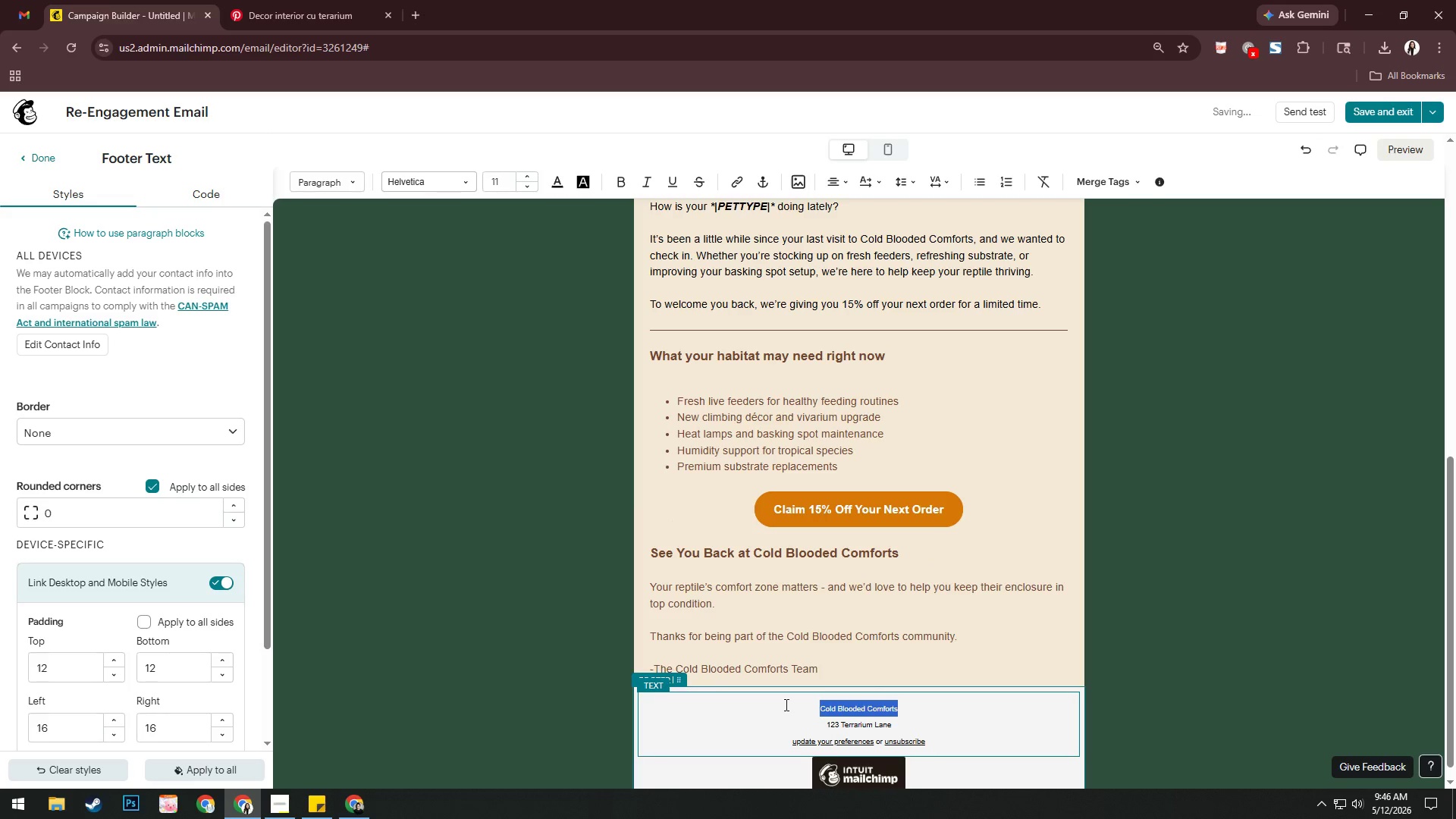 
key(Control+I)
 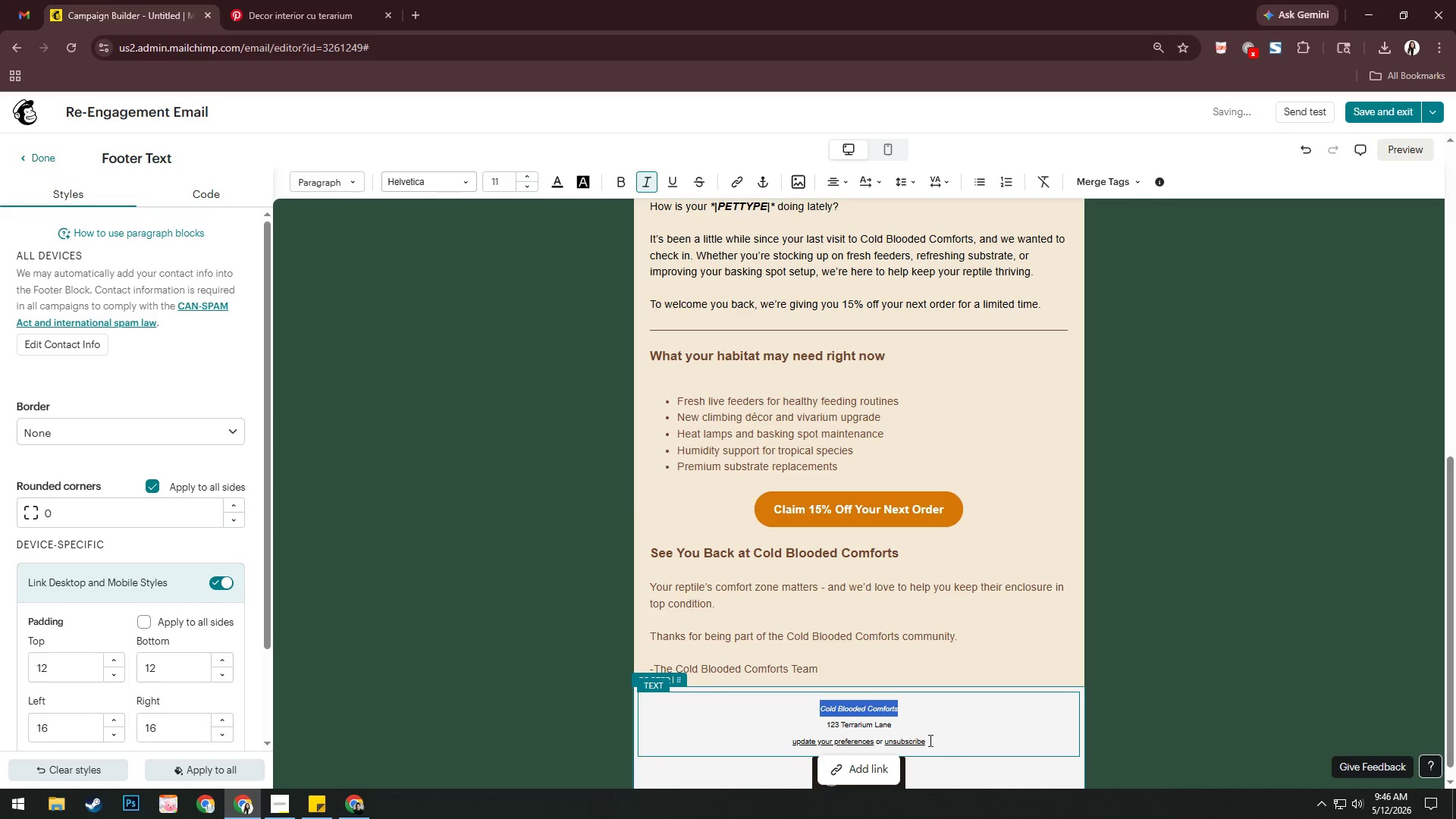 
left_click([910, 724])
 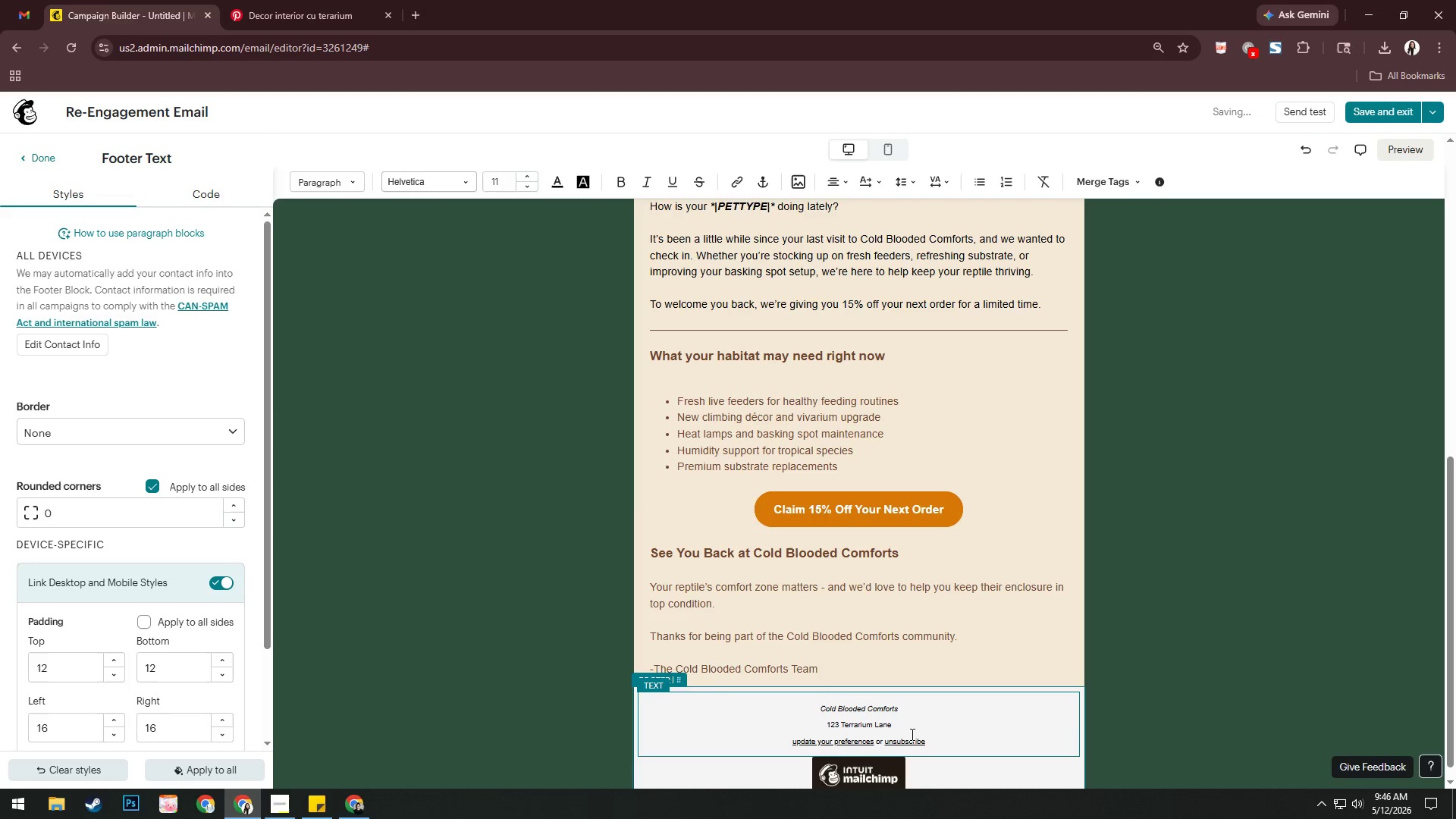 
scroll: coordinate [911, 725], scroll_direction: down, amount: 1.0
 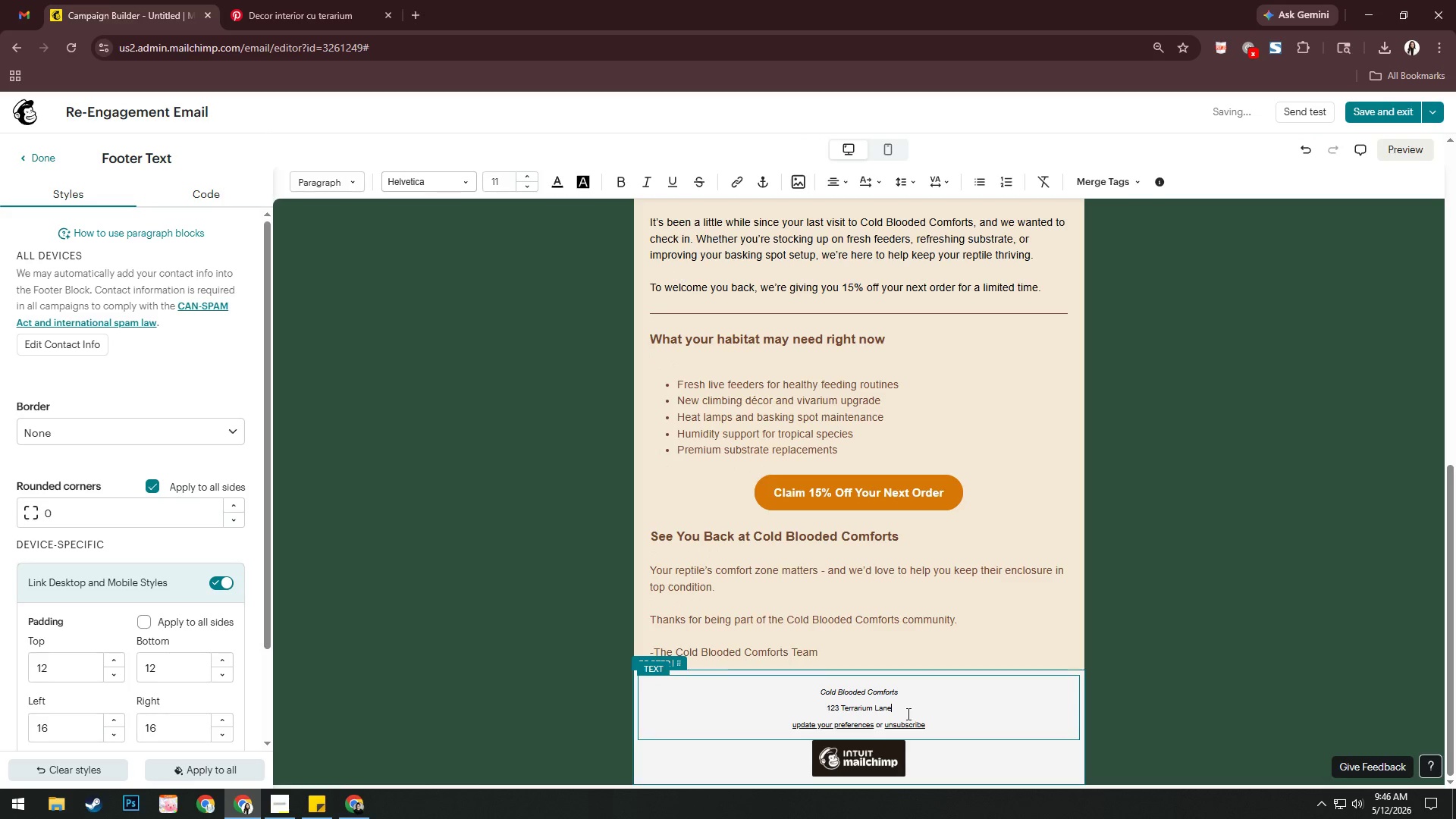 
key(Enter)
 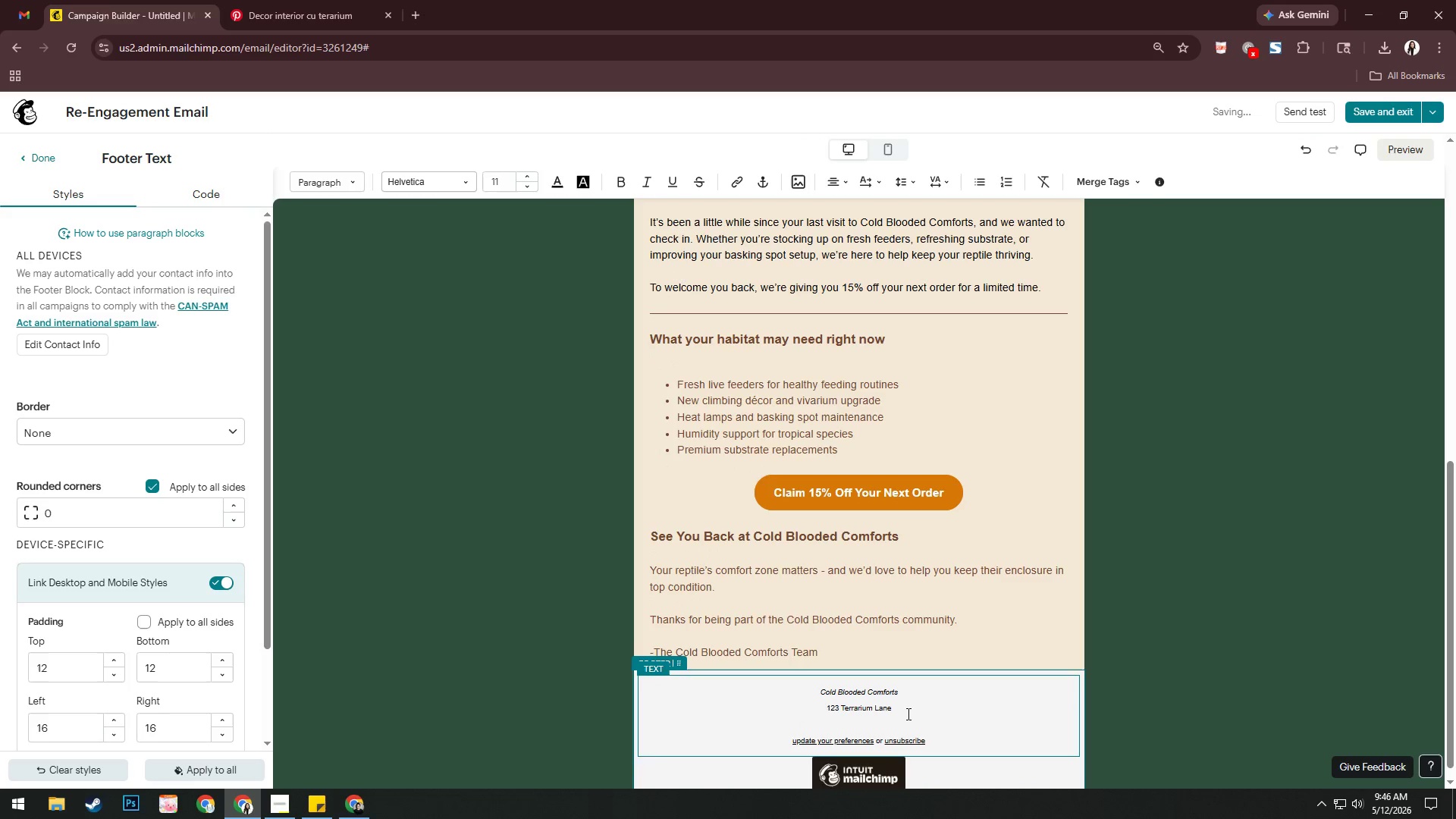 
type(Pj)
key(Backspace)
type(hoenus)
key(Backspace)
key(Backspace)
type(ix )
key(Backspace)
type(, AZ 85001)
 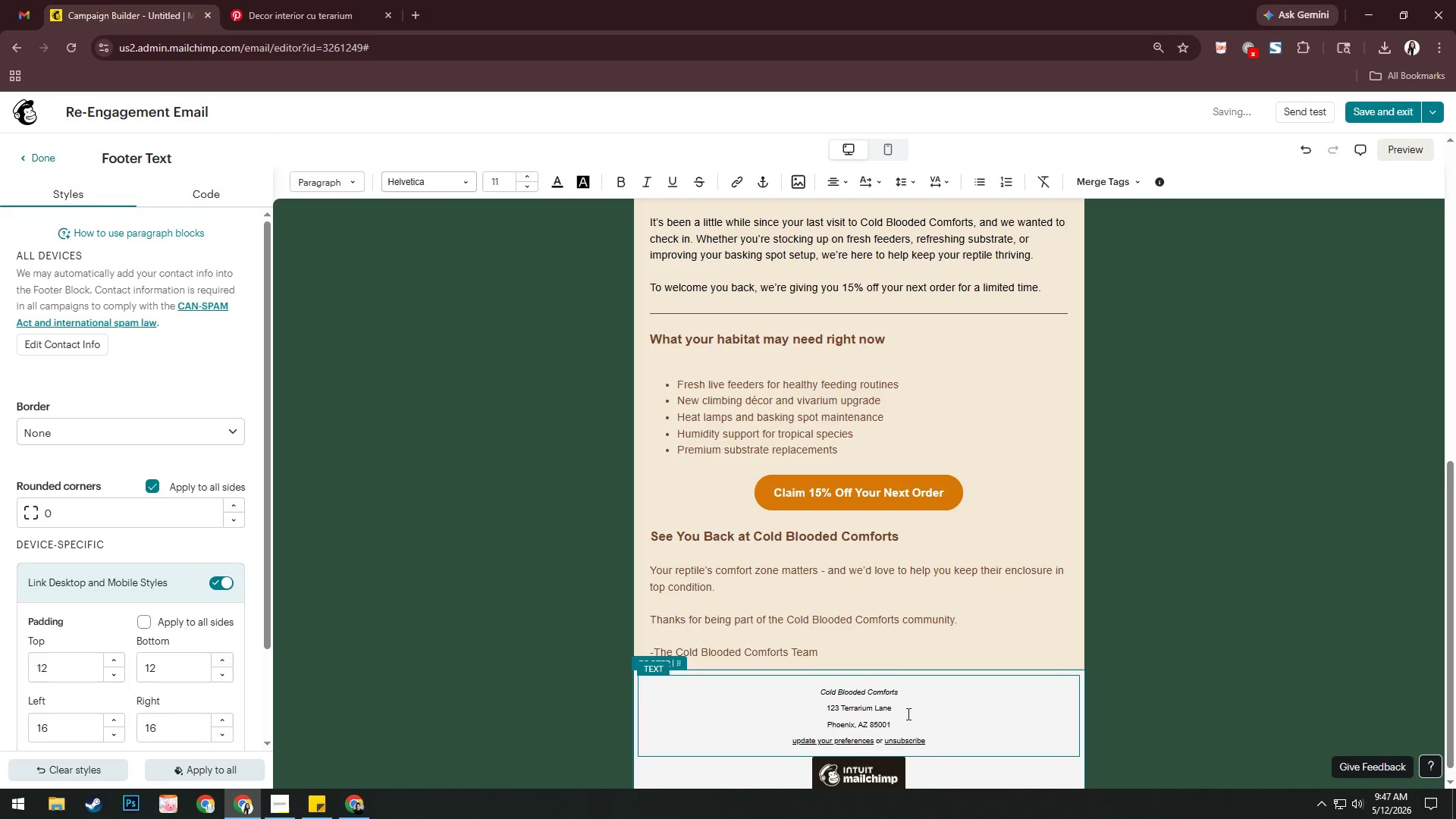 
key(Enter)
 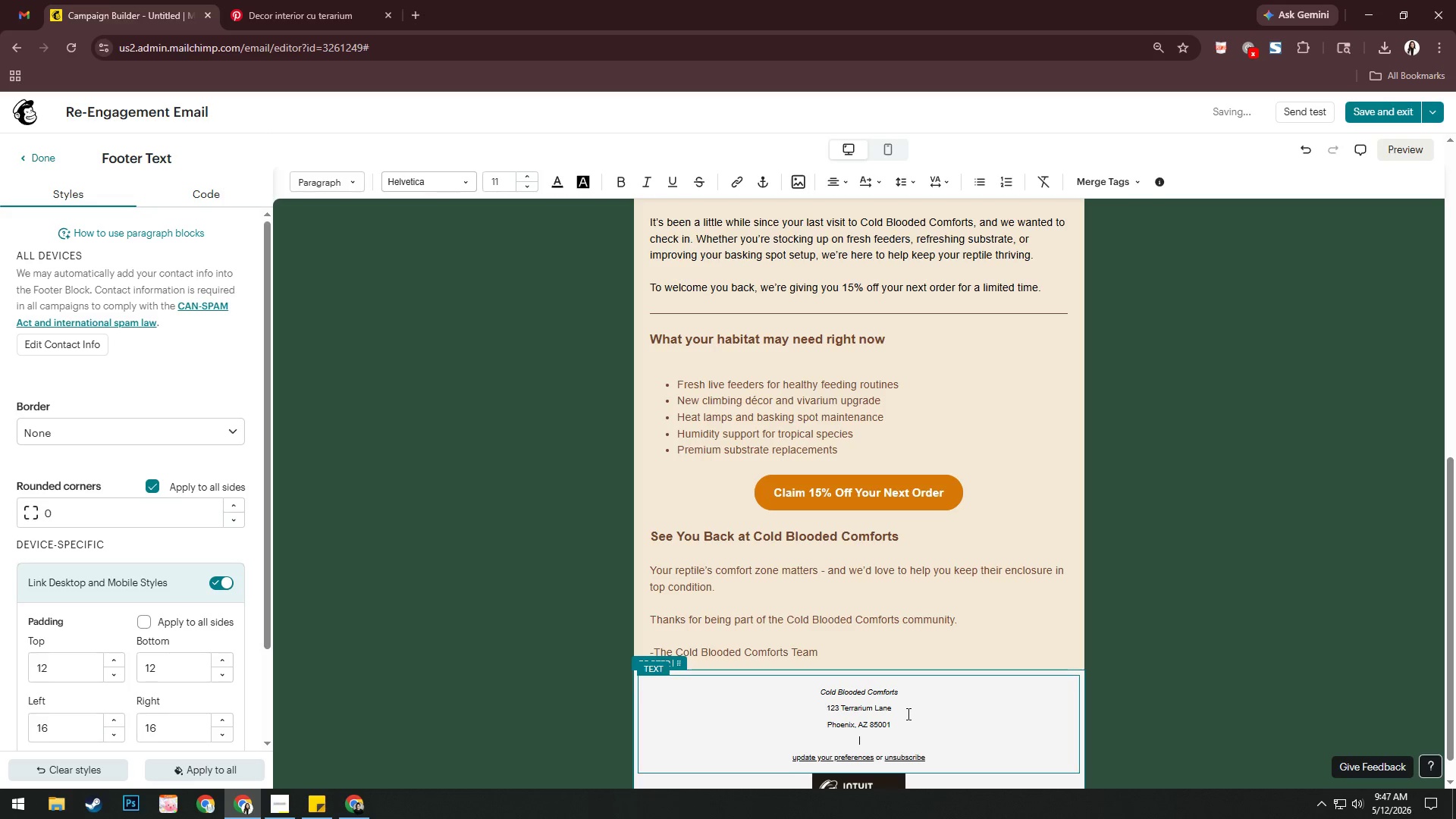 
key(Enter)
 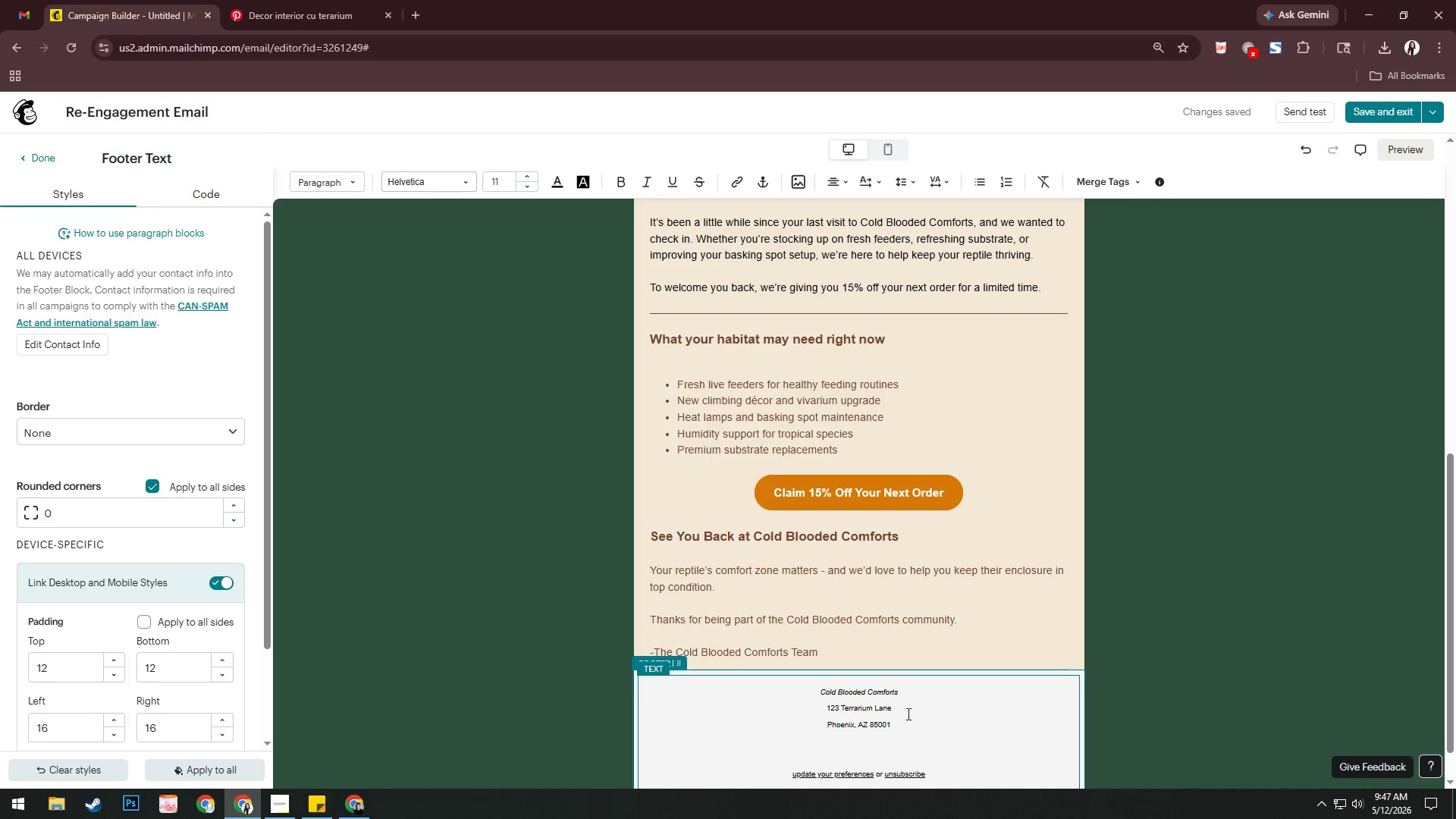 
wait(9.95)
 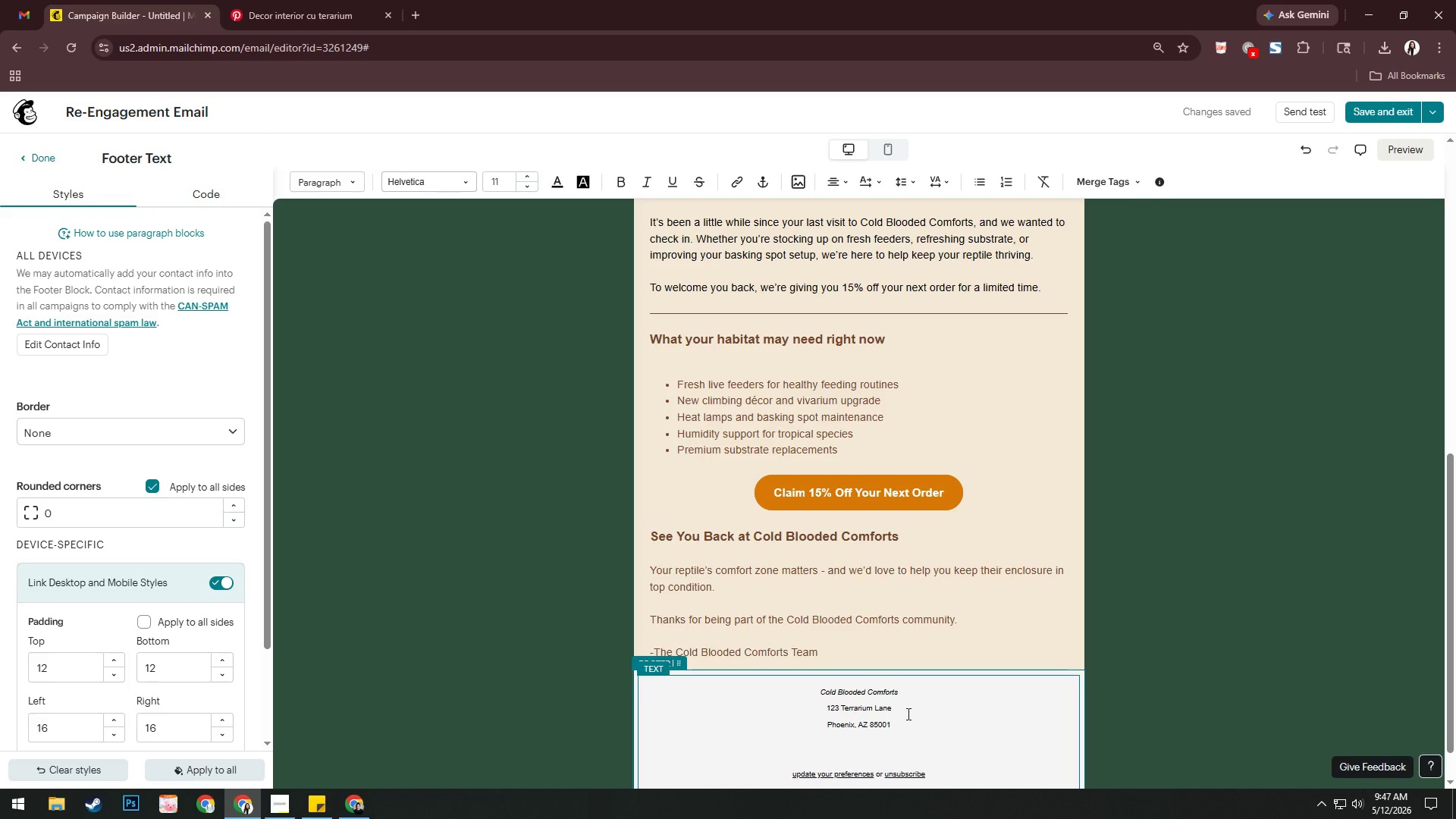 
left_click([889, 150])
 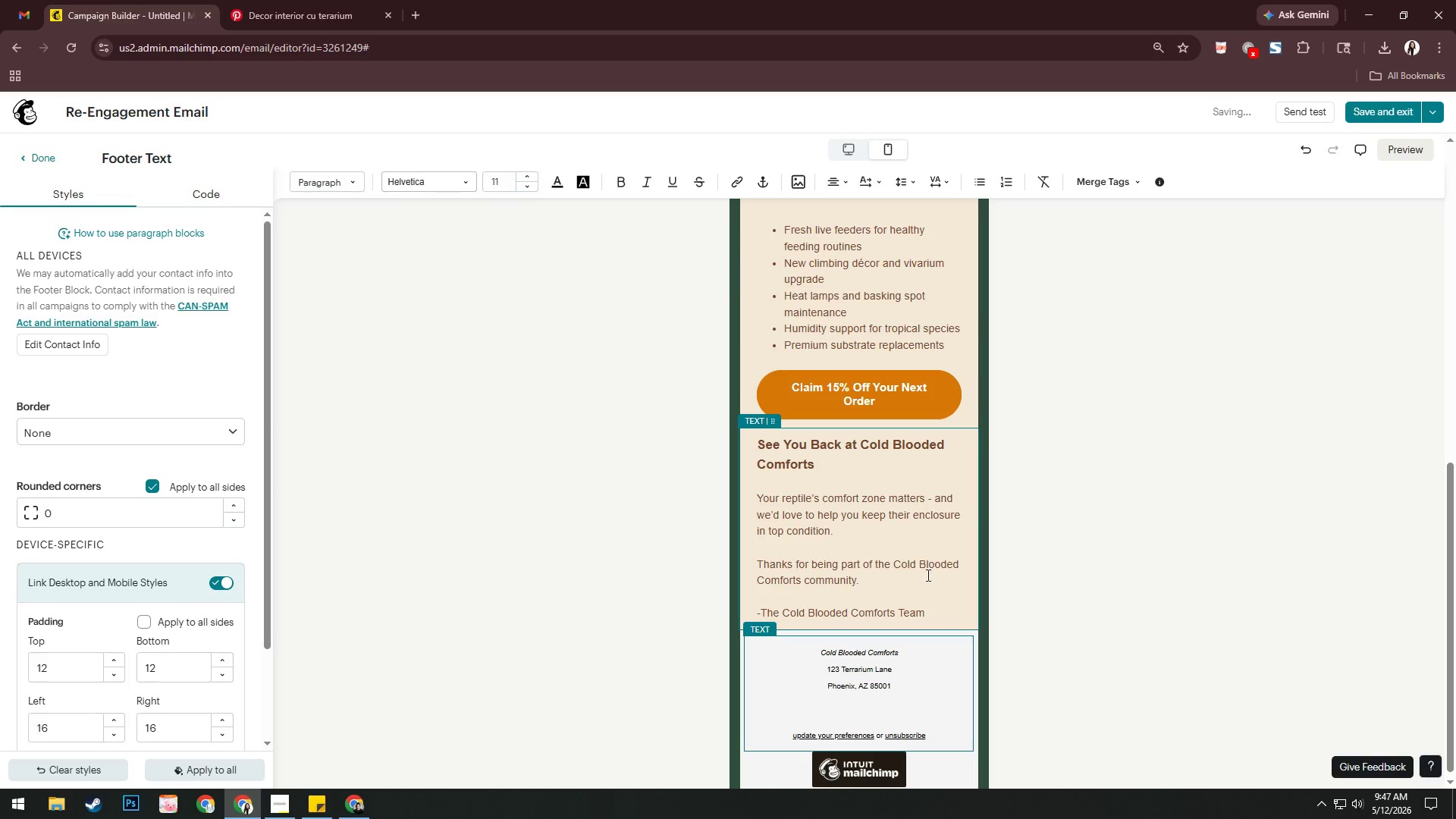 
left_click([1132, 584])
 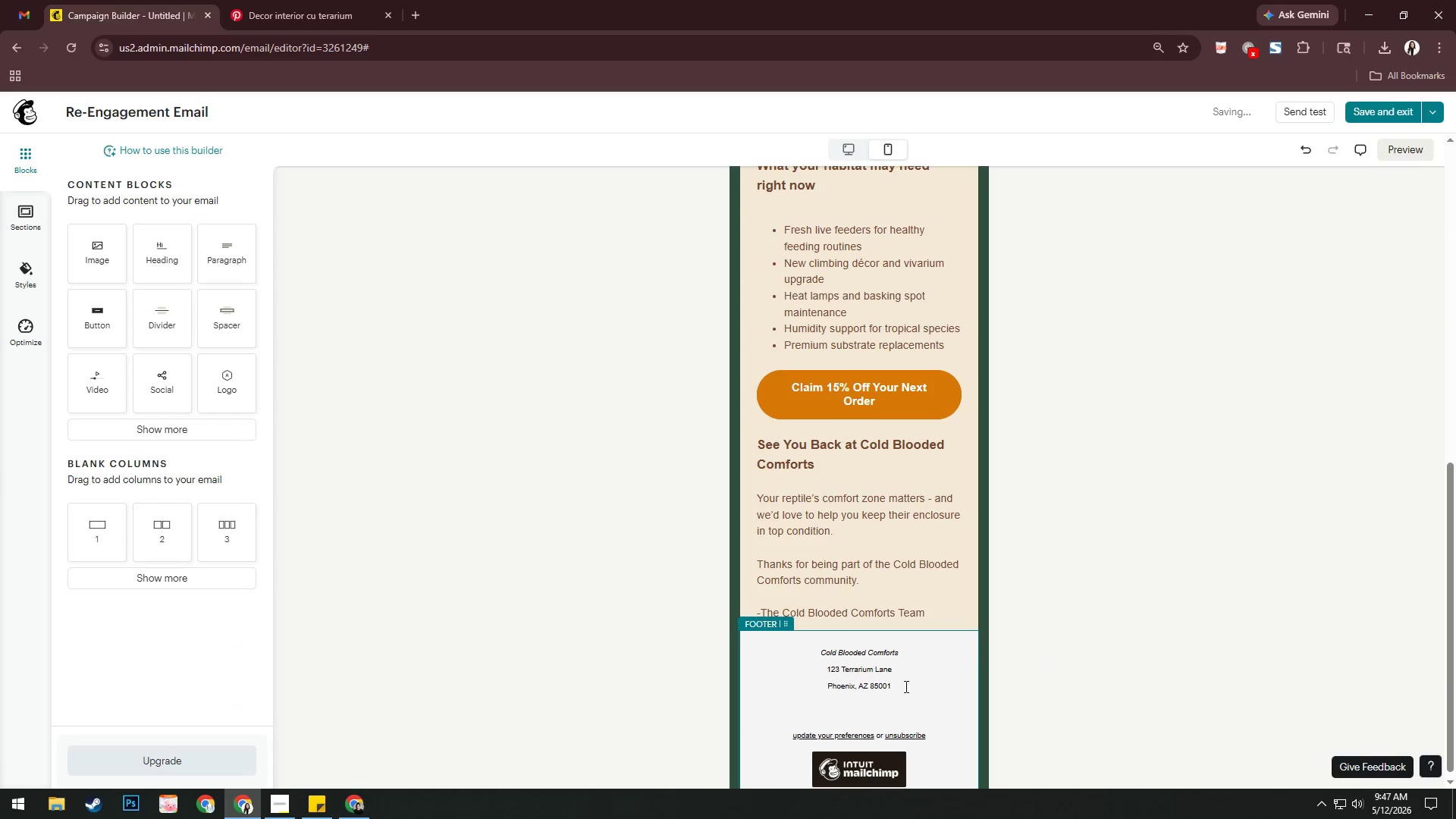 
left_click([879, 707])
 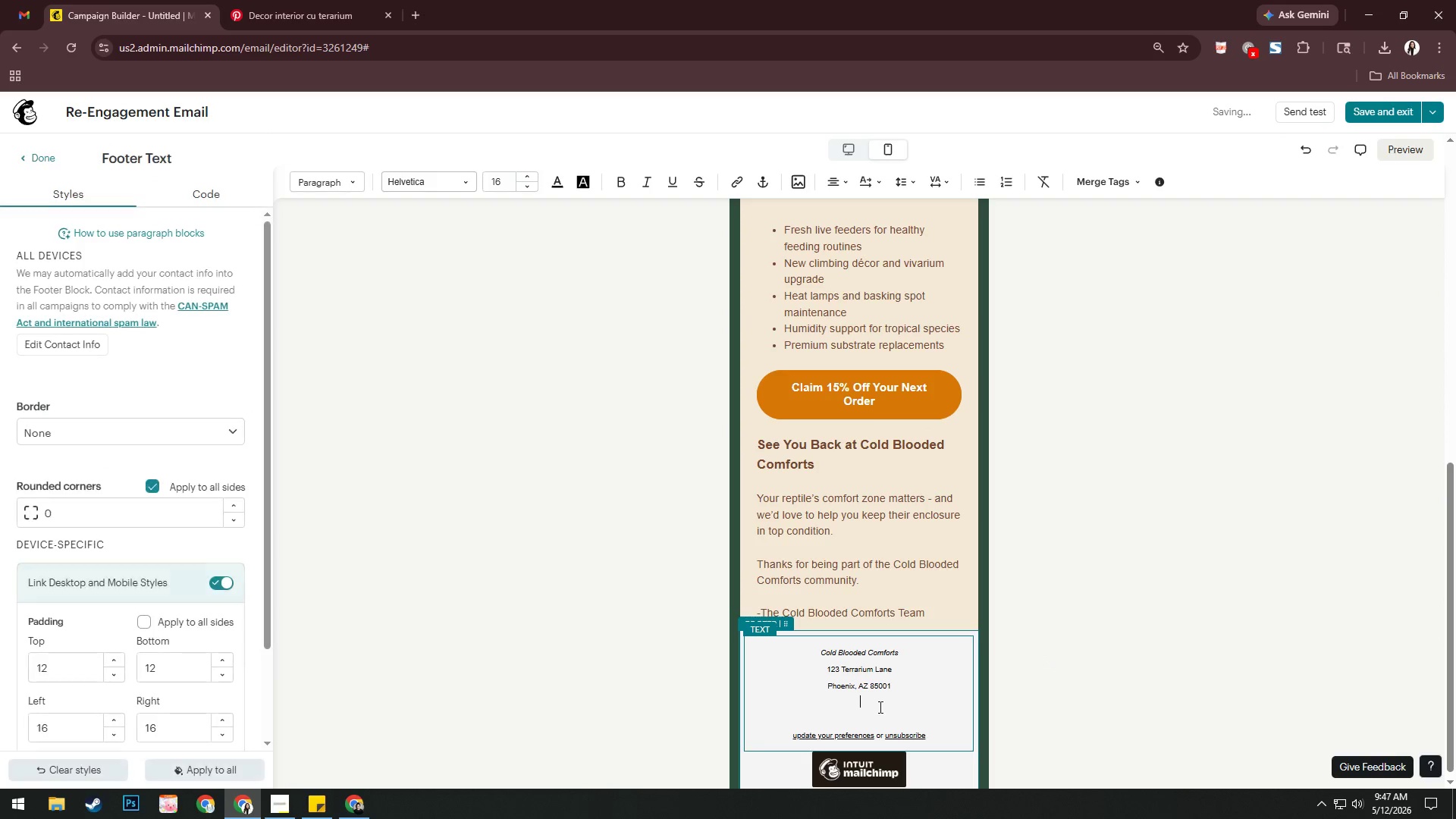 
key(Backspace)
 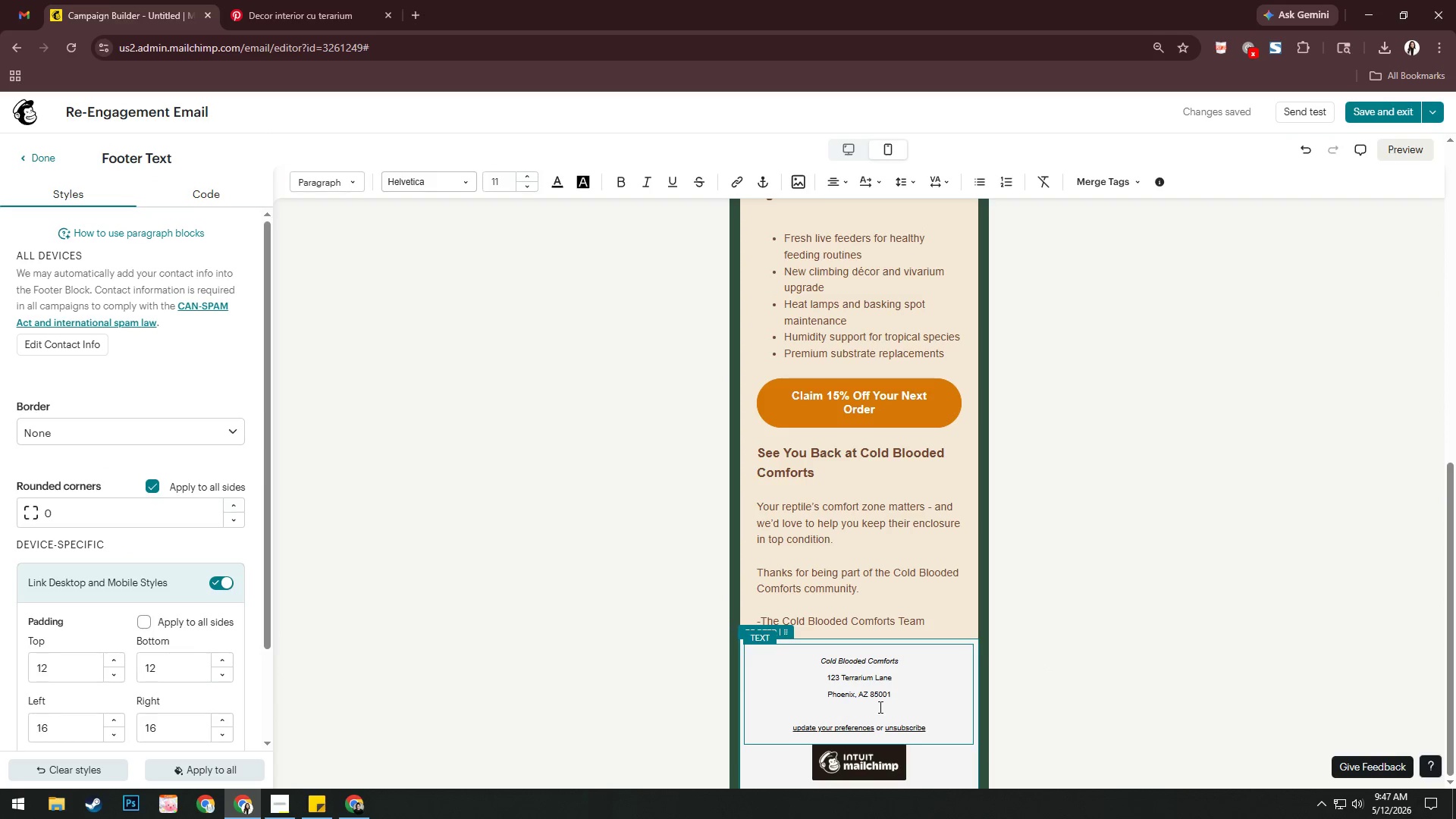 
wait(6.33)
 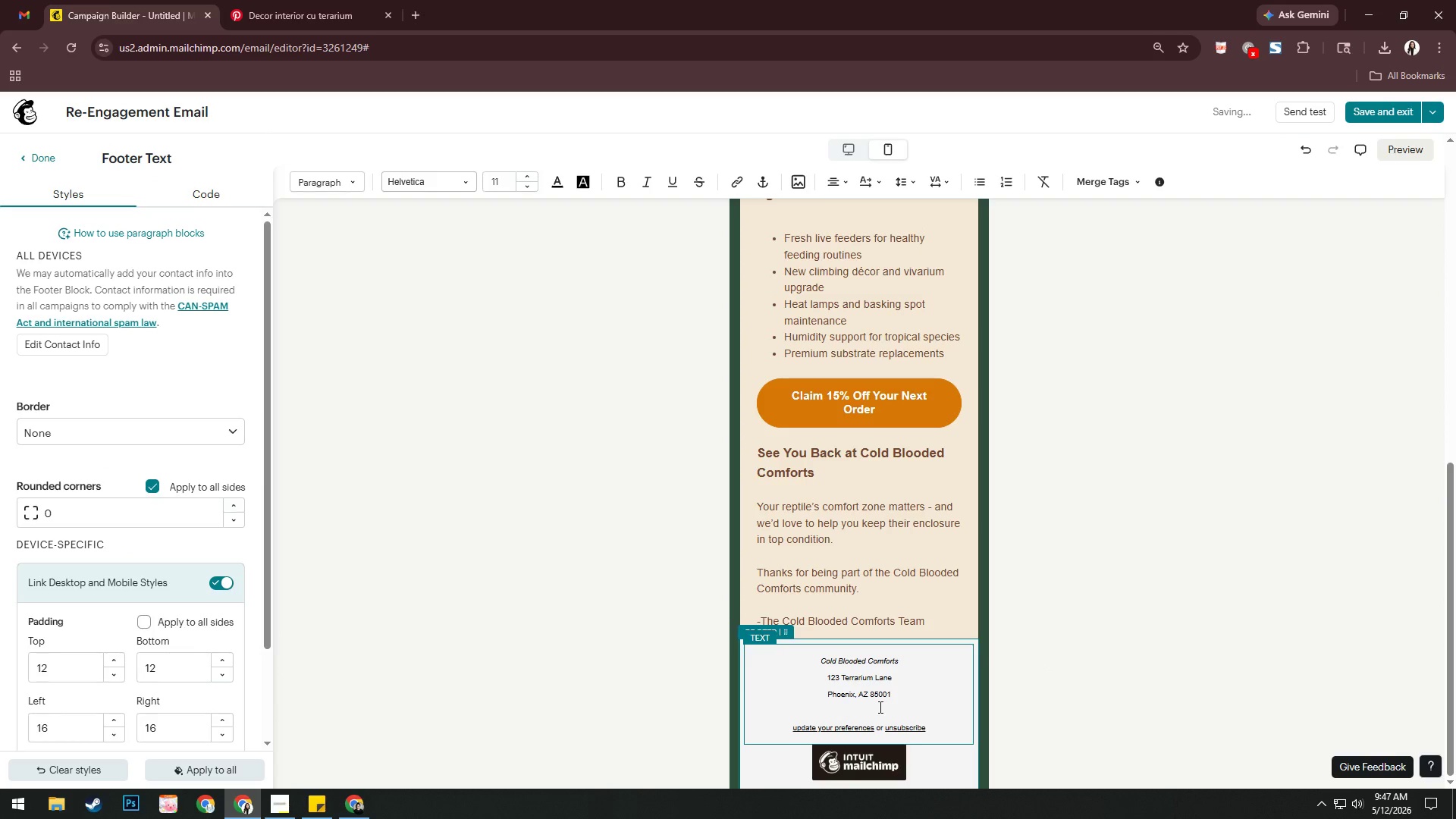 
left_click([857, 722])
 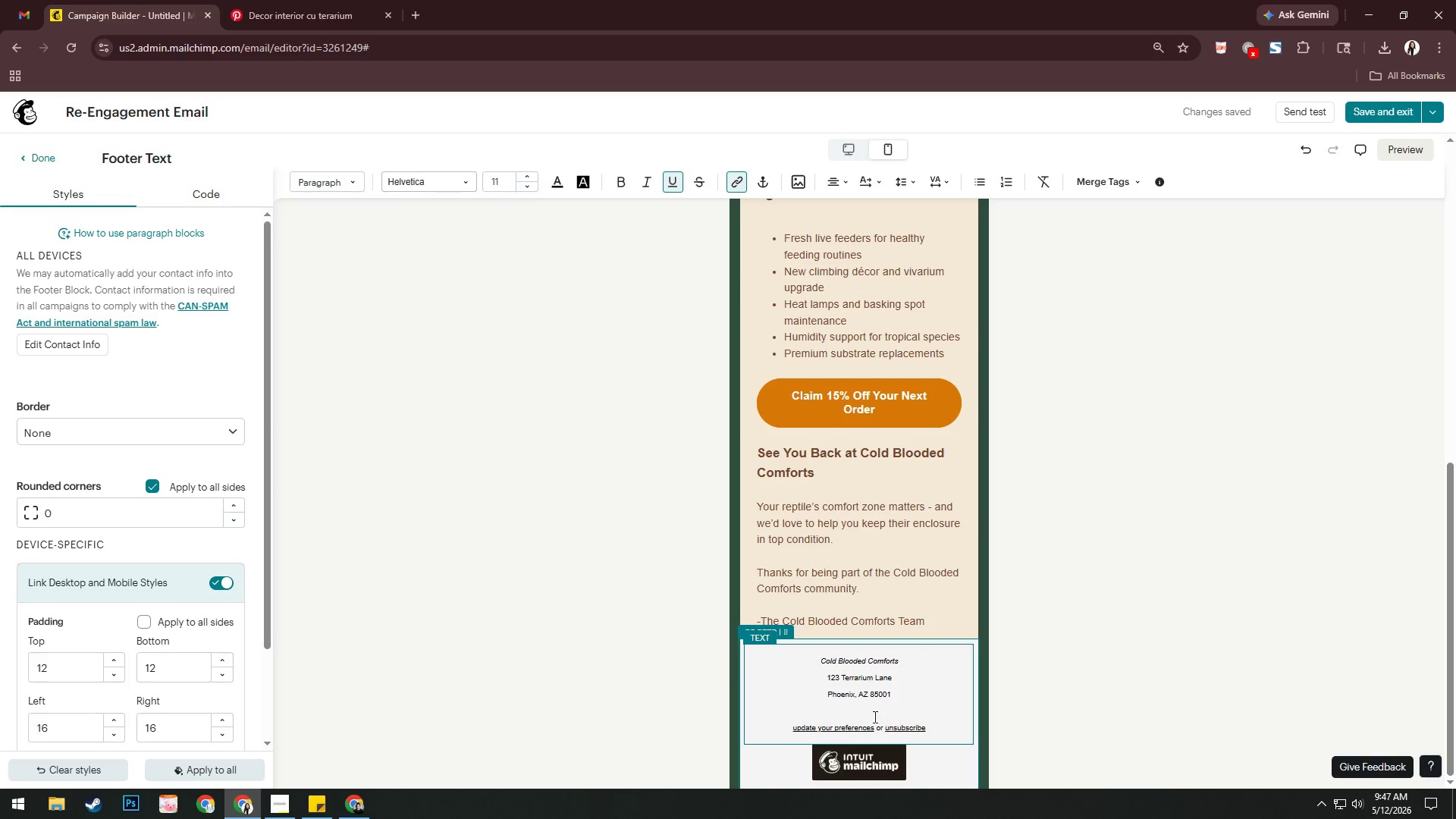 
left_click([870, 714])
 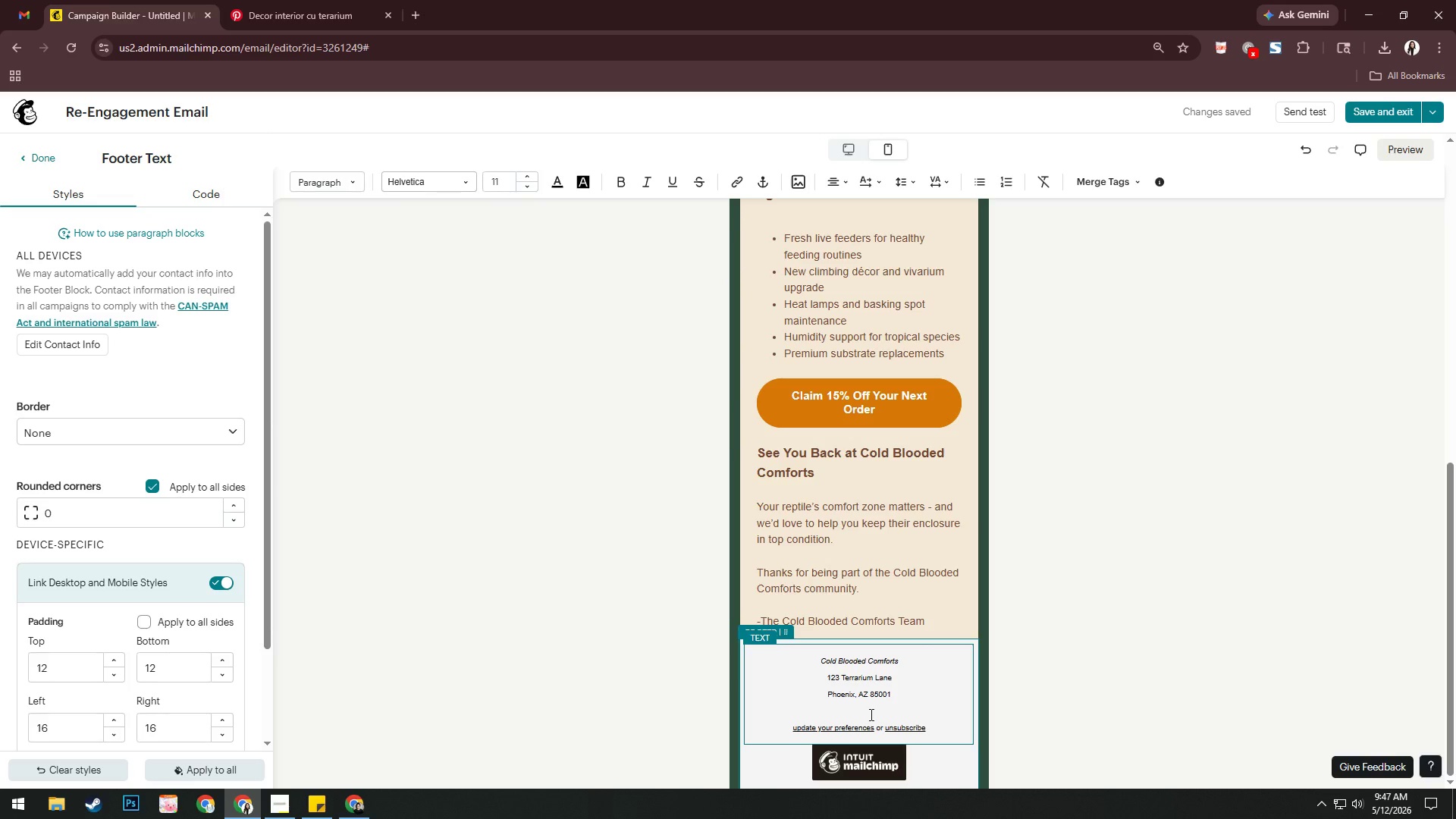 
key(Enter)
 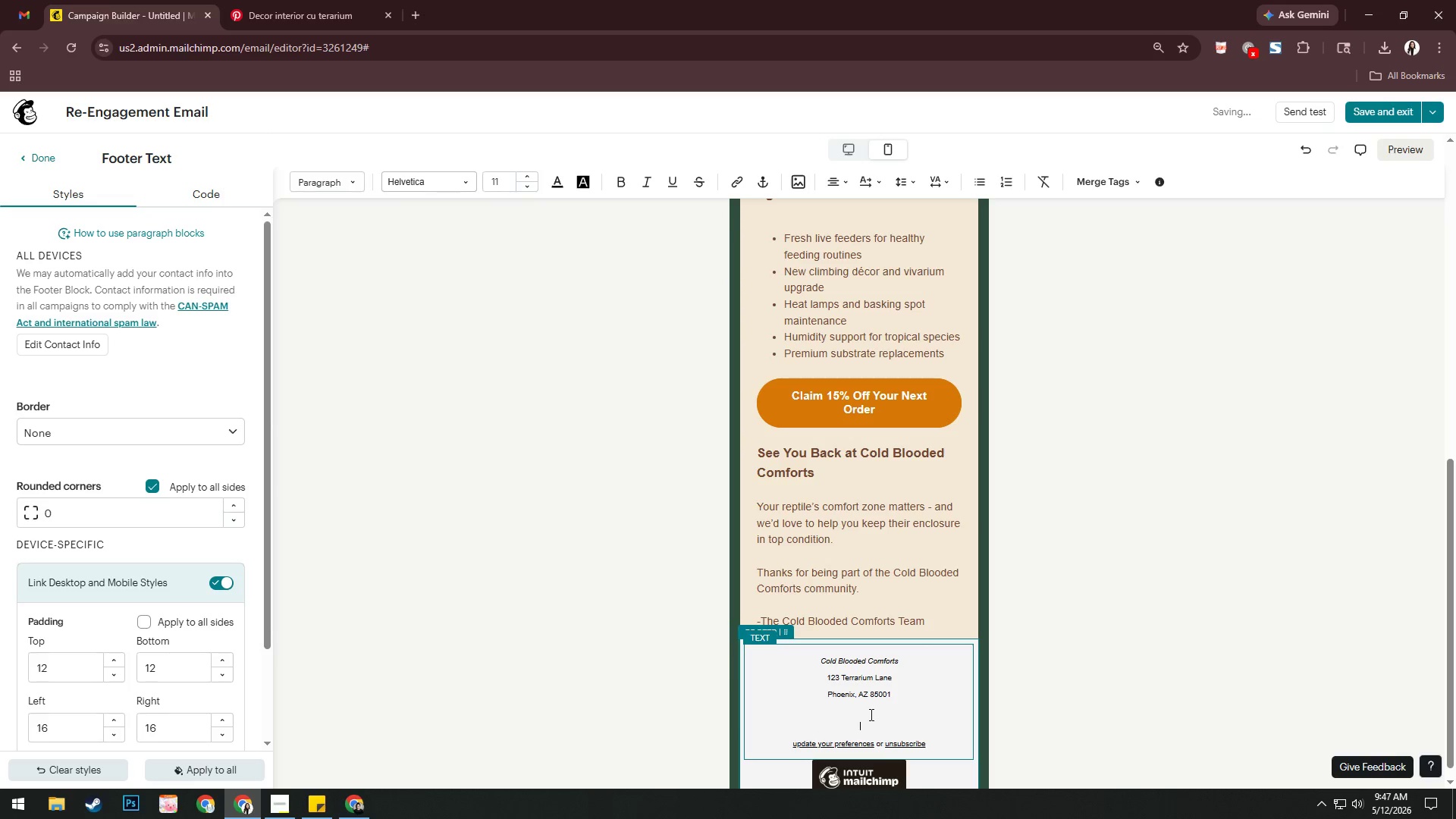 
type(You're receiving this email bea)
key(Backspace)
type(cause you subscribe to reptl)
key(Backspace)
type(ile)
 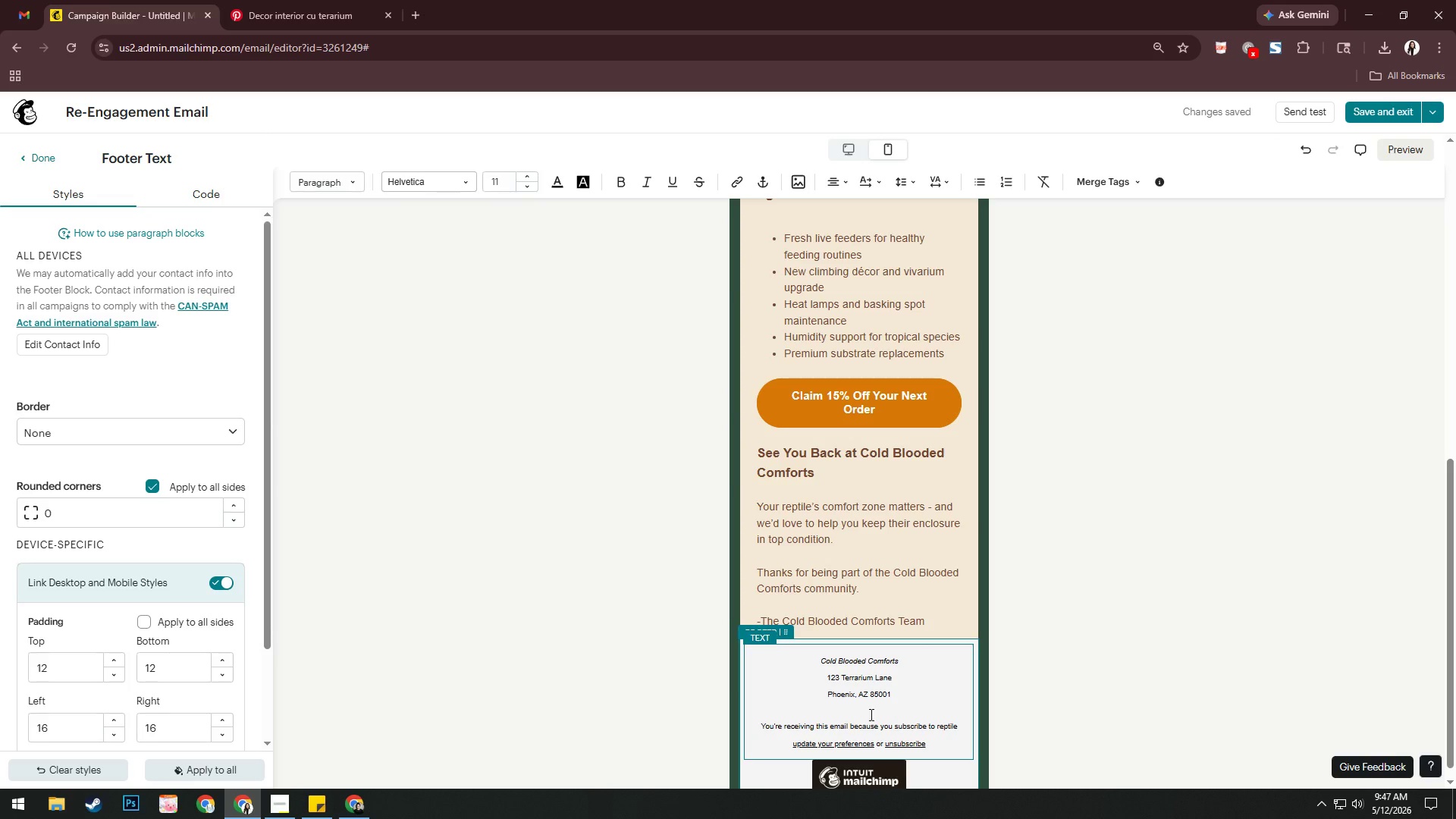 
wait(9.08)
 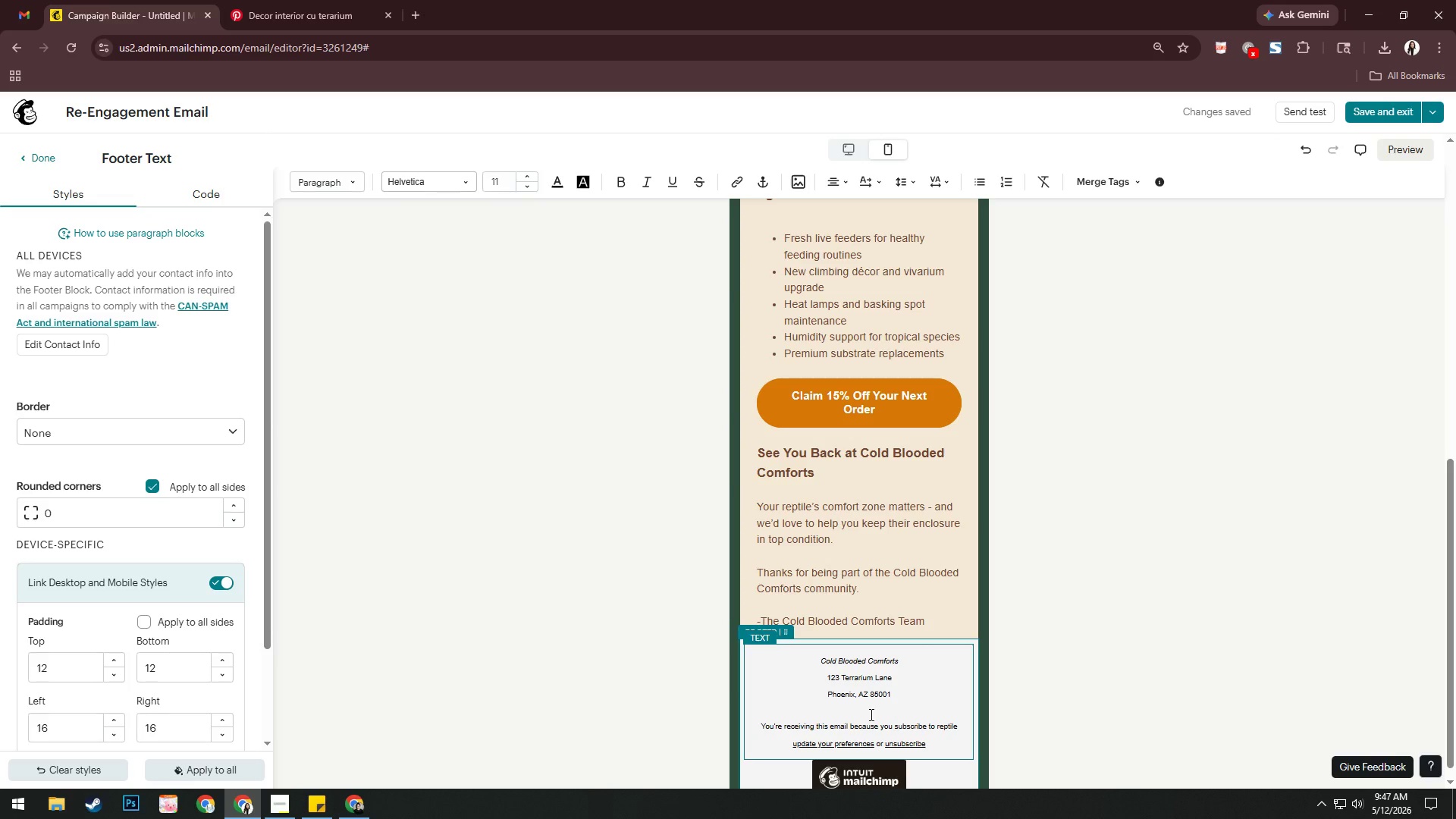 
type( care updates and offers)
 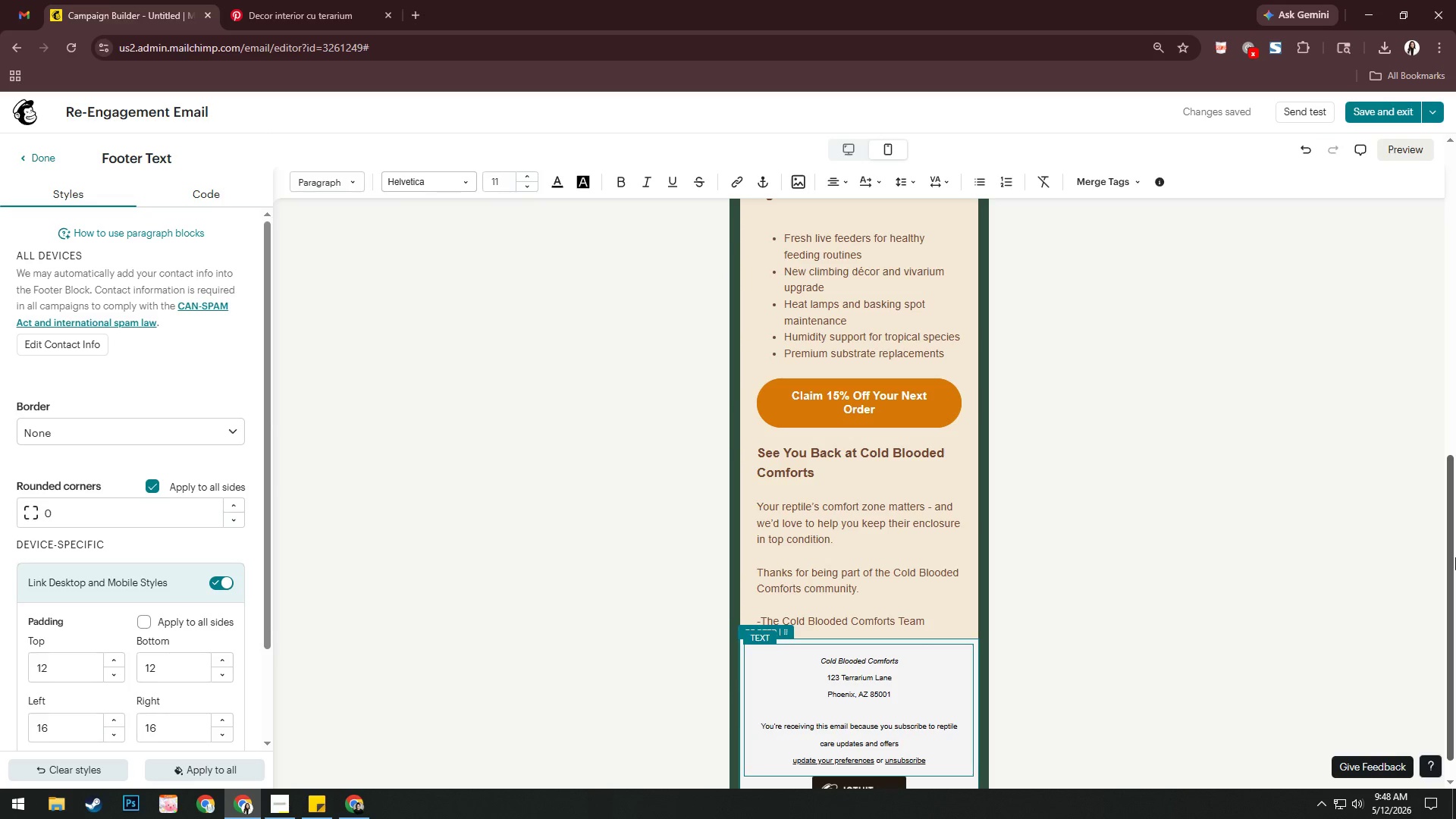 
wait(40.45)
 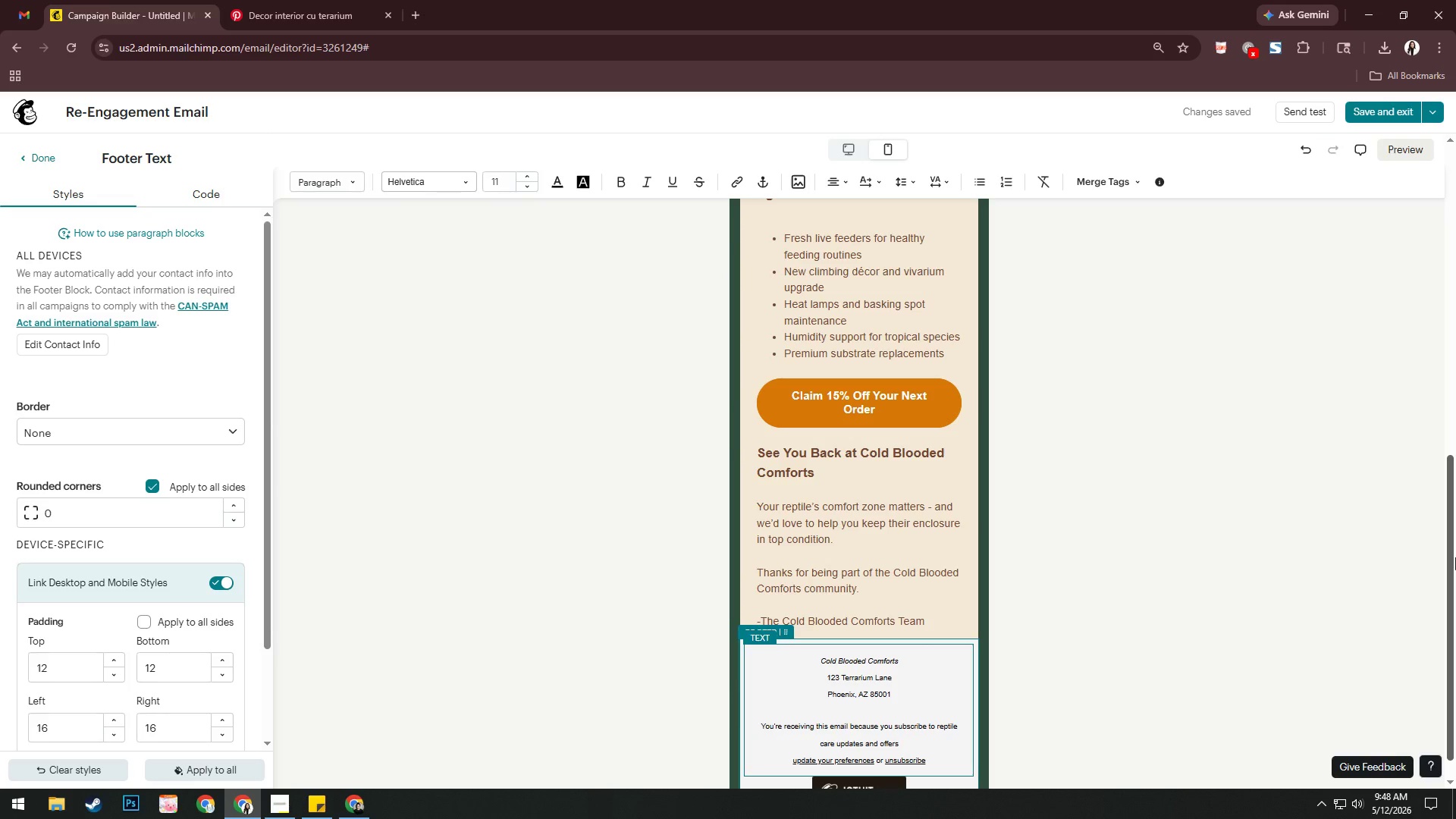 
scroll: coordinate [962, 453], scroll_direction: up, amount: 13.0
 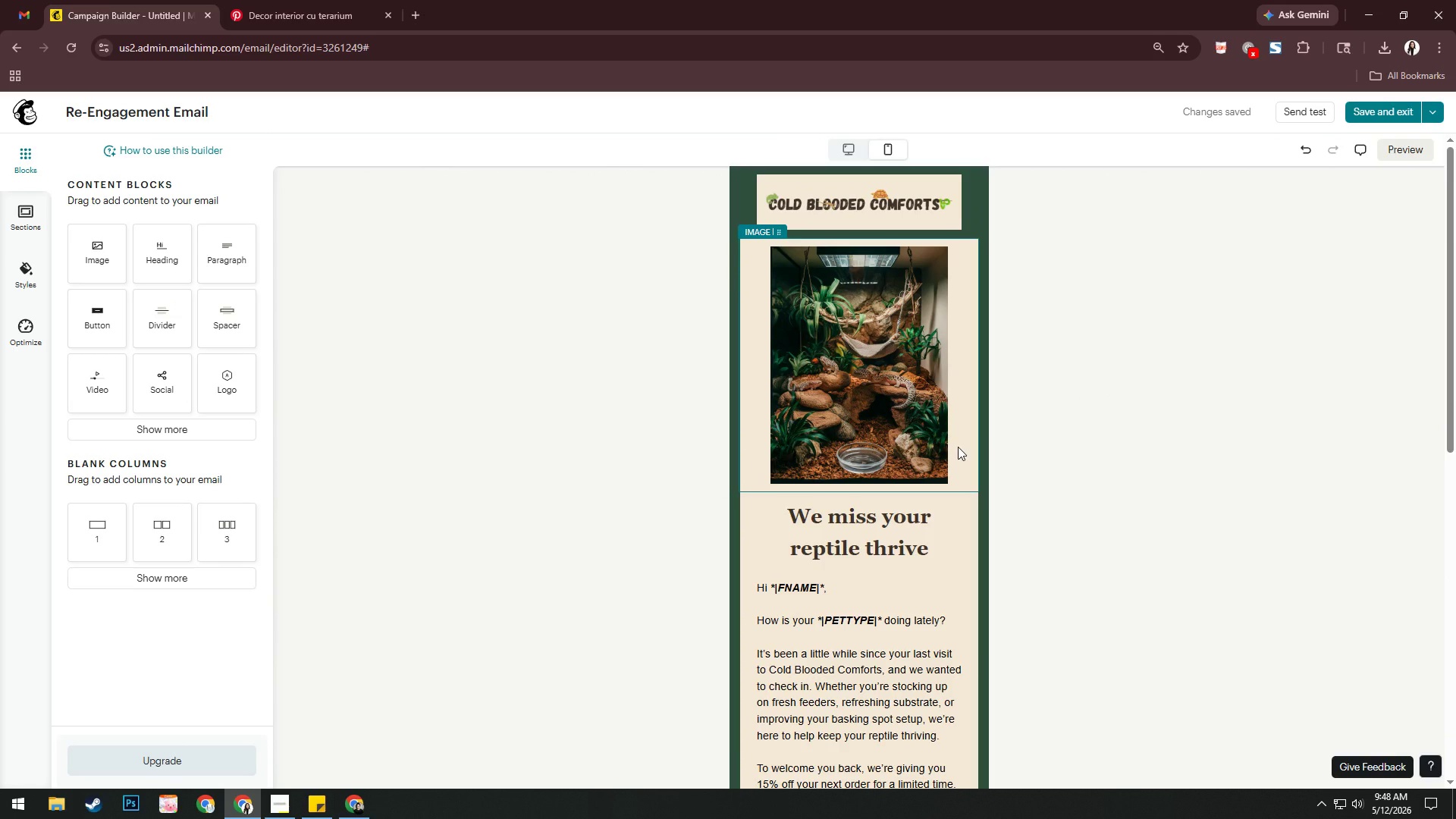 
scroll: coordinate [958, 447], scroll_direction: down, amount: 3.0
 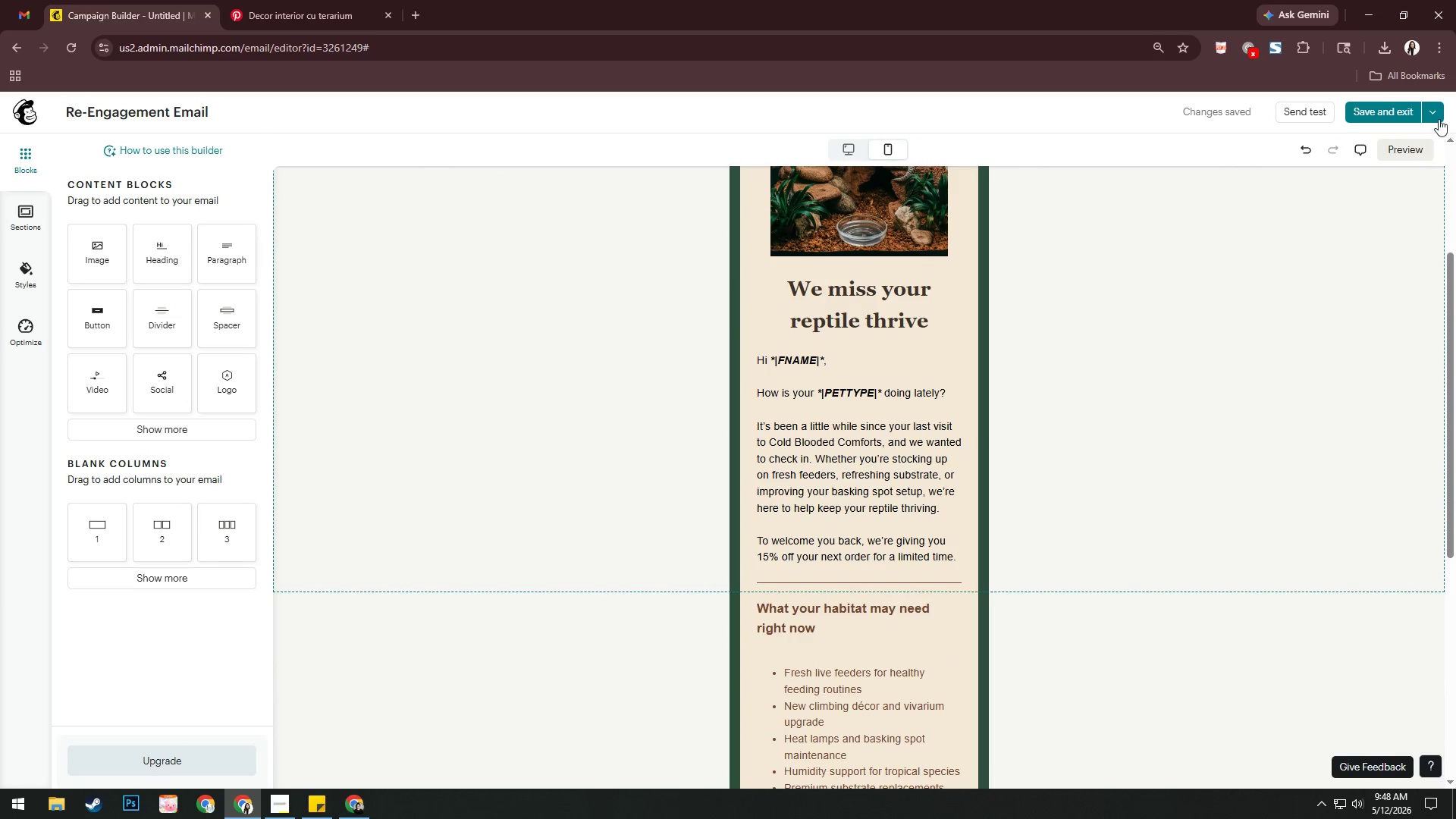 
left_click([1416, 148])
 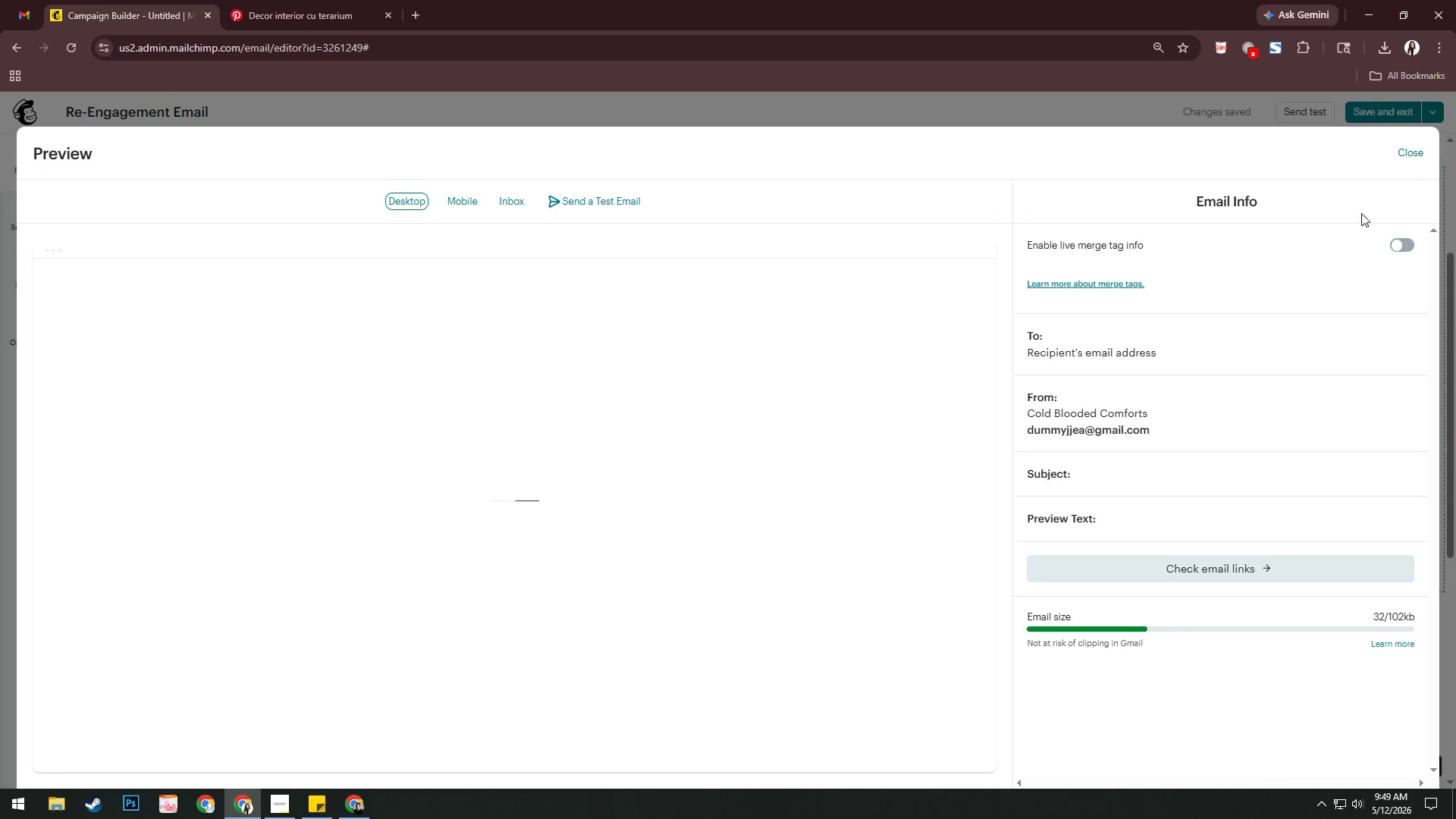 
left_click([1407, 249])
 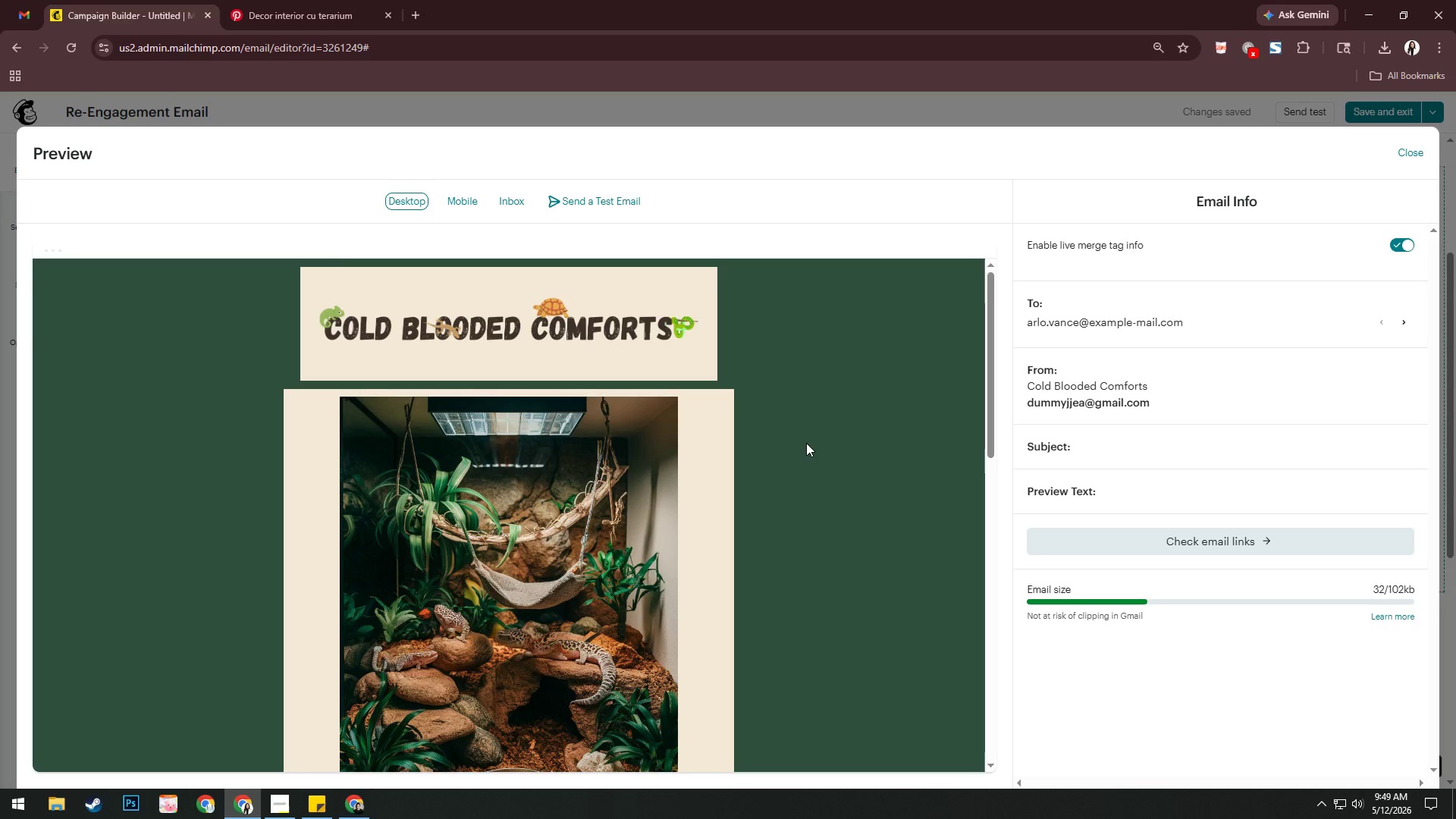 
scroll: coordinate [806, 443], scroll_direction: down, amount: 7.0
 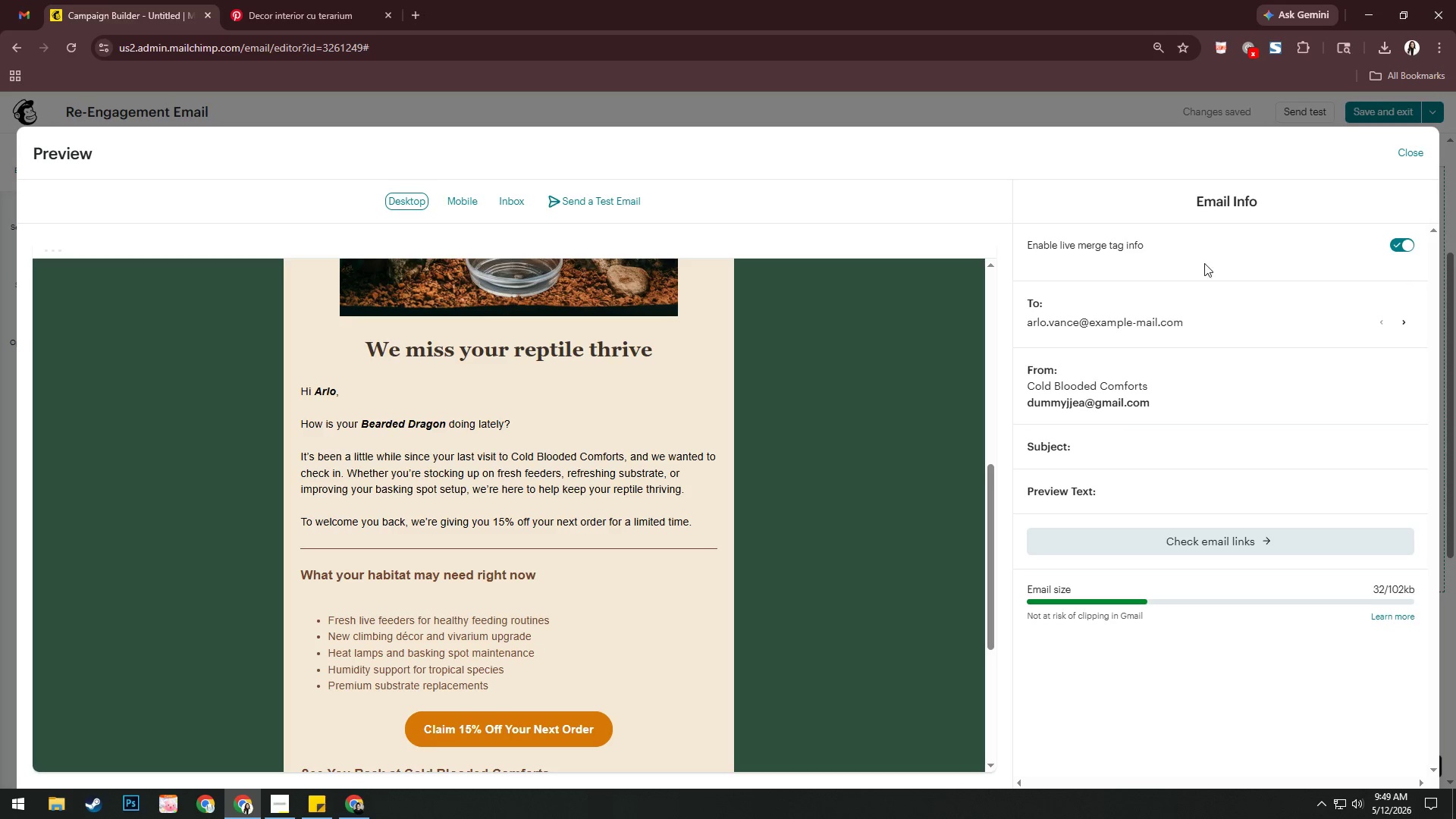 
left_click([1402, 318])
 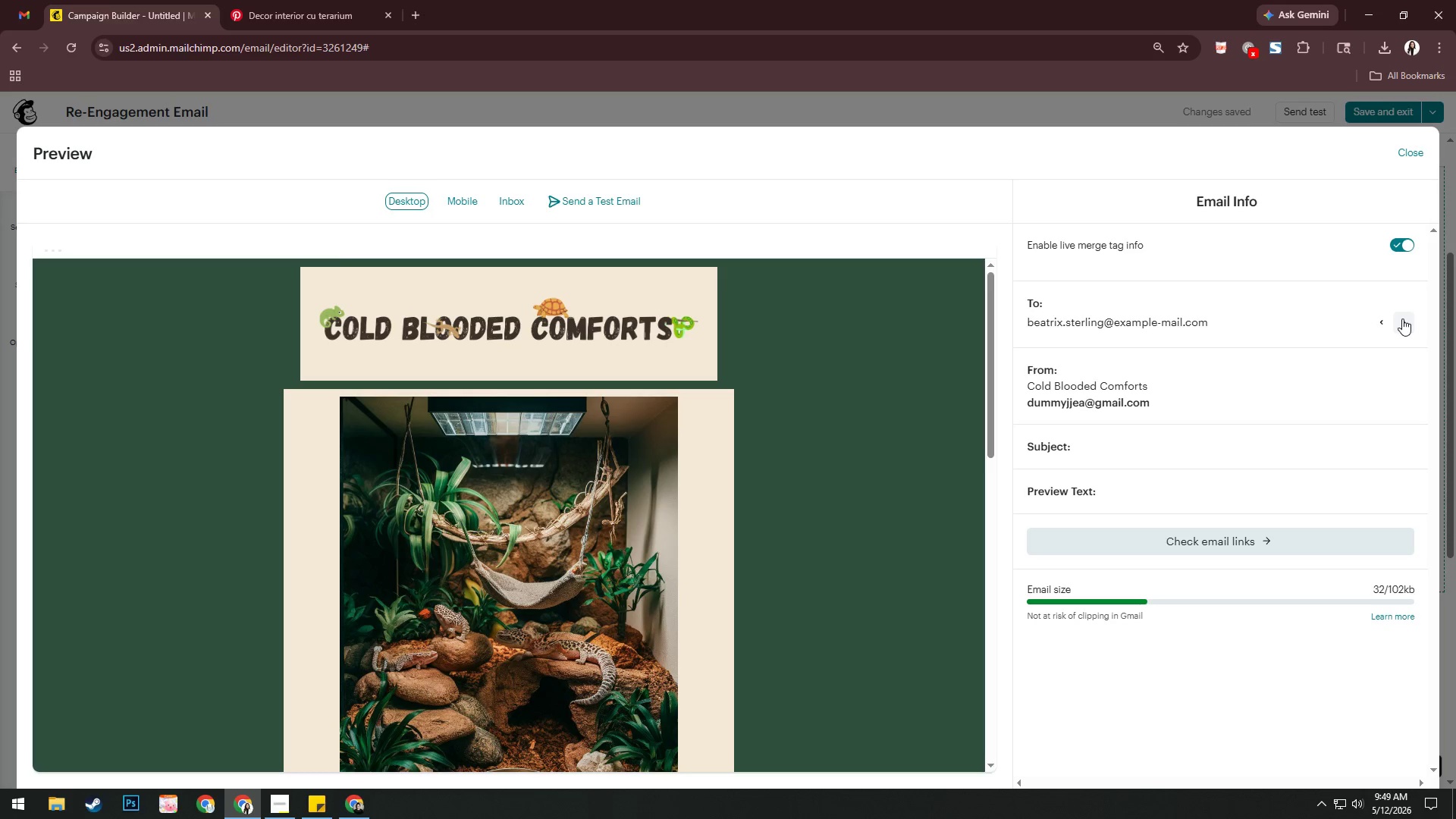 
wait(6.55)
 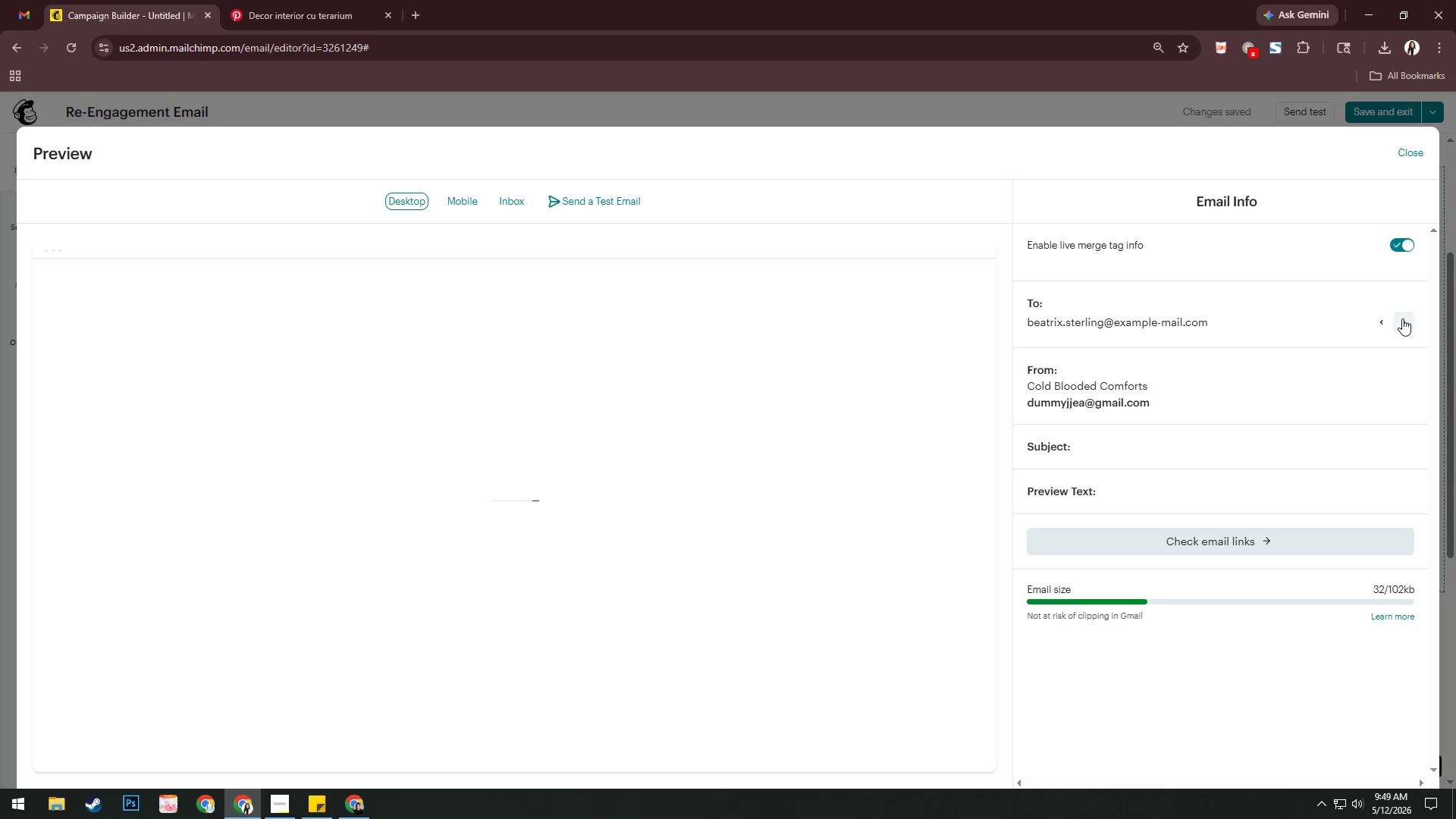 
scroll: coordinate [819, 388], scroll_direction: down, amount: 7.0
 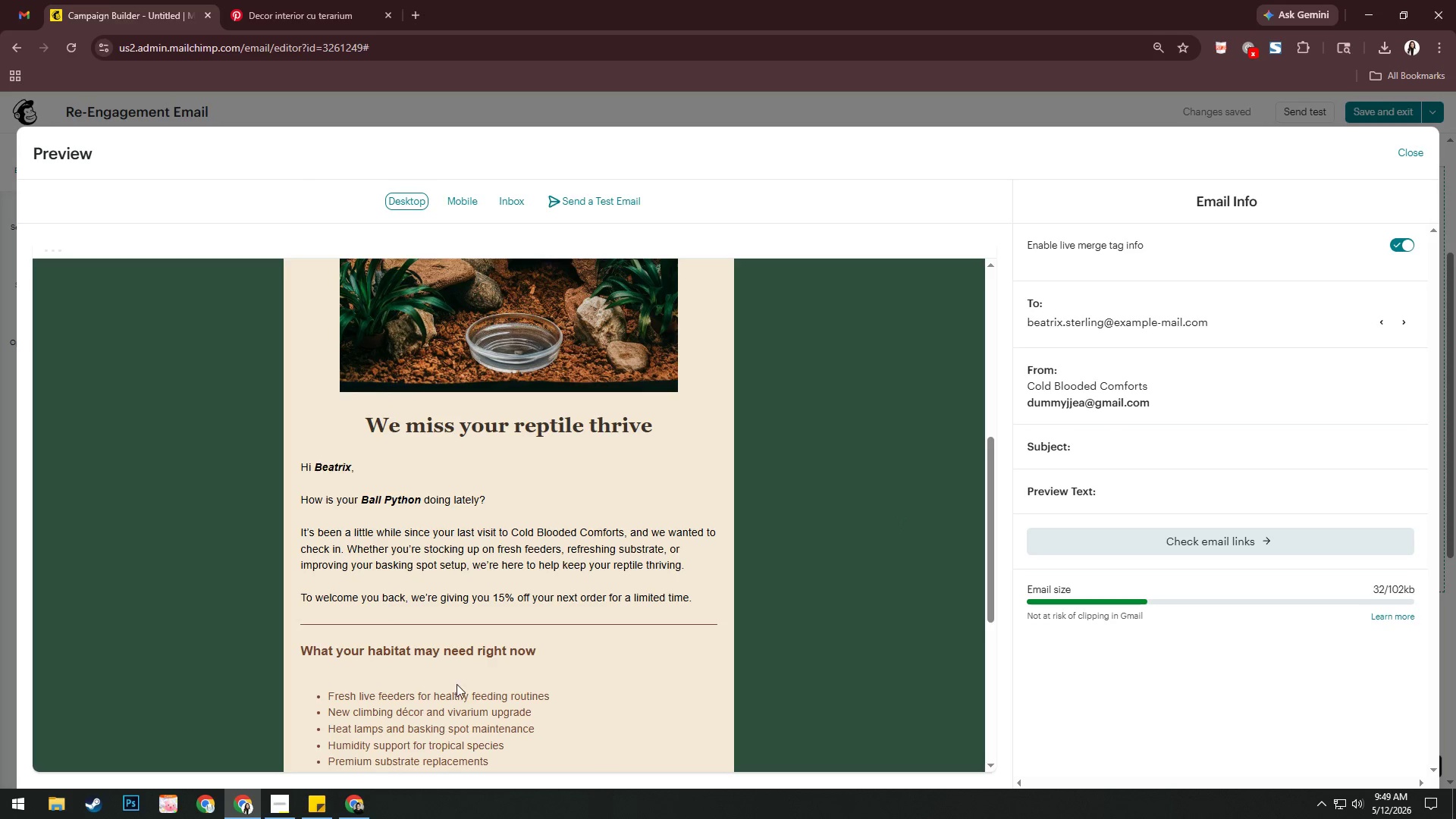 
left_click([284, 806])